 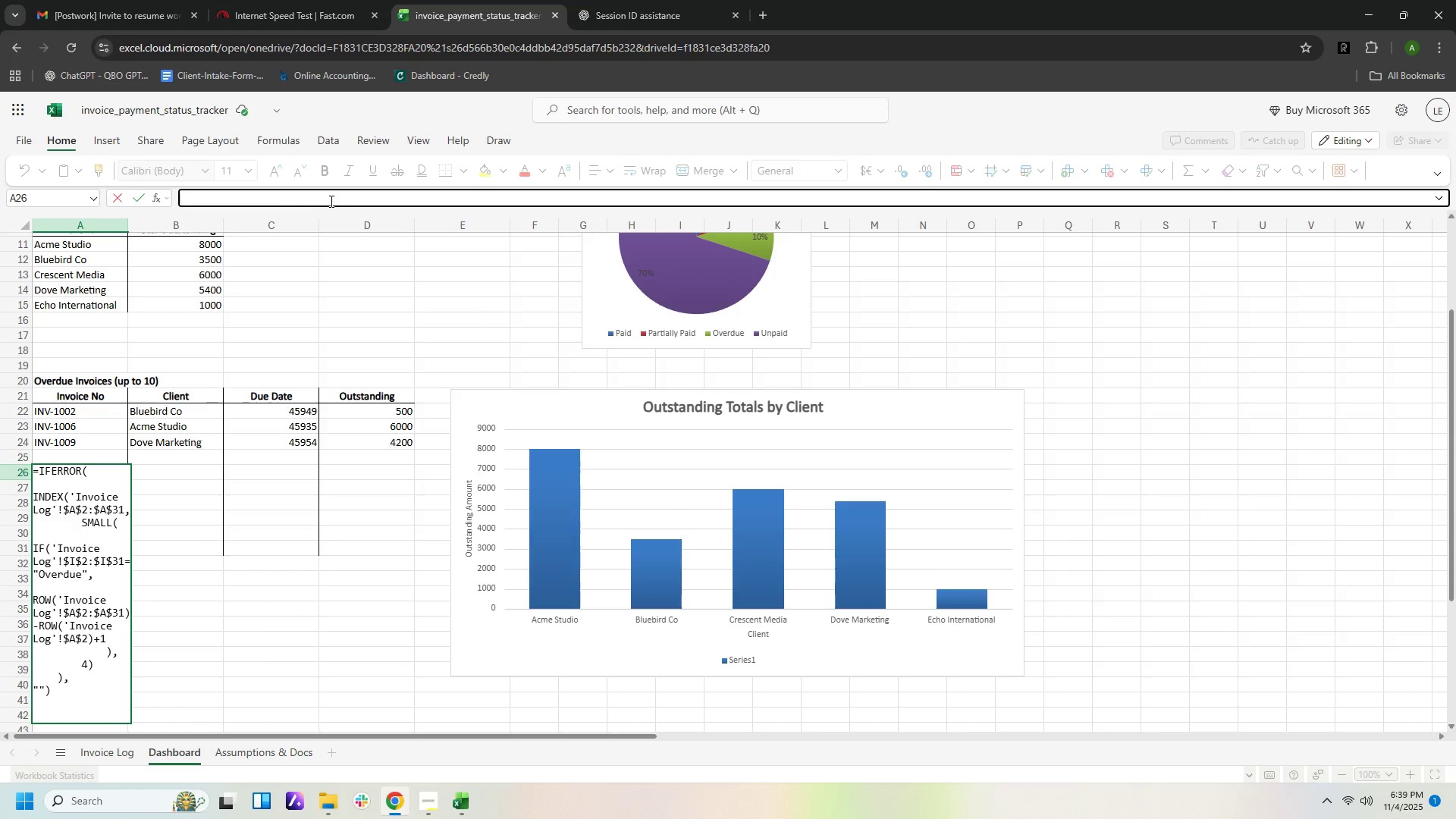 
left_click([89, 661])
 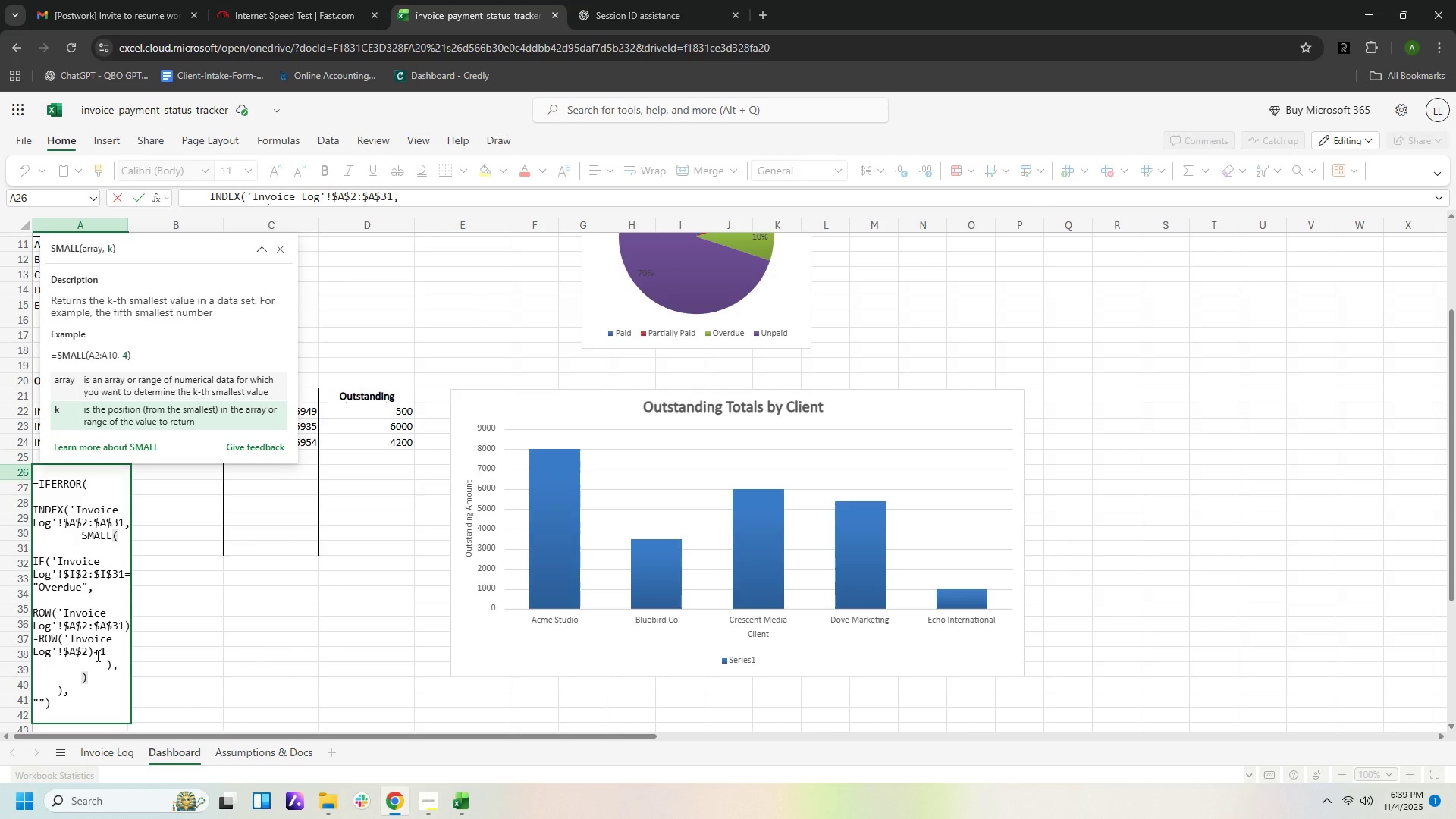 
key(5)
 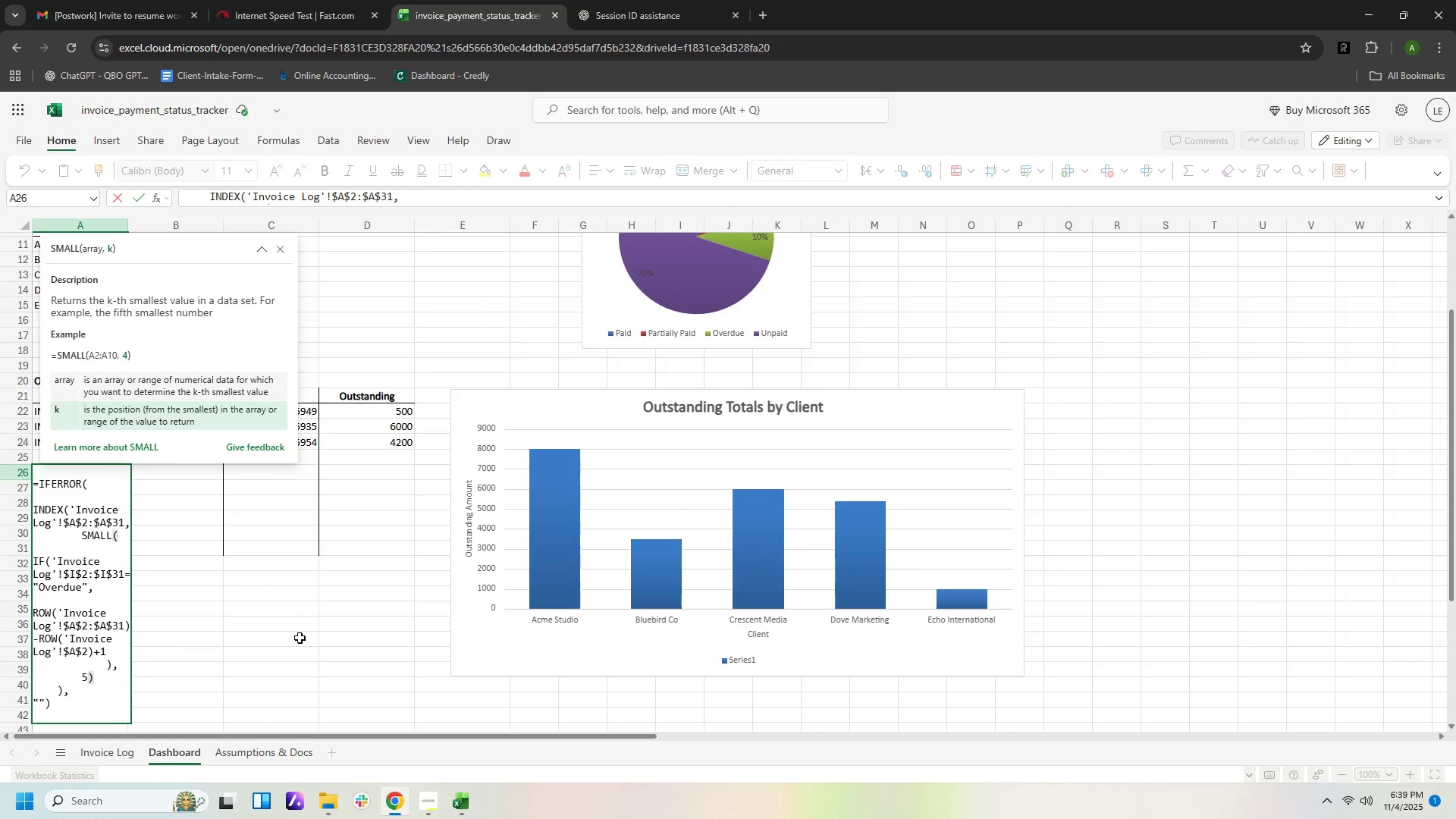 
key(NumpadEnter)
 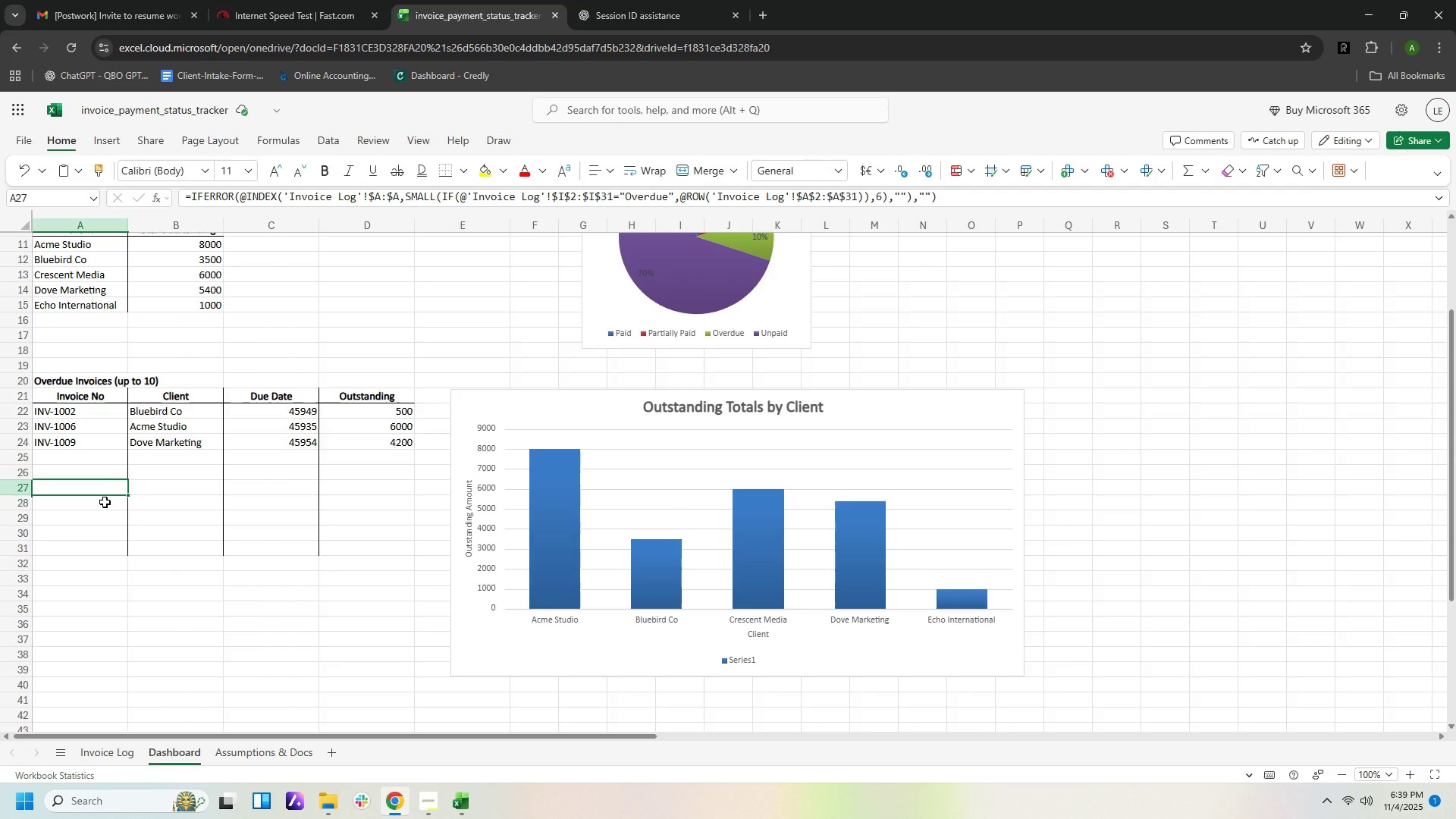 
left_click([105, 502])
 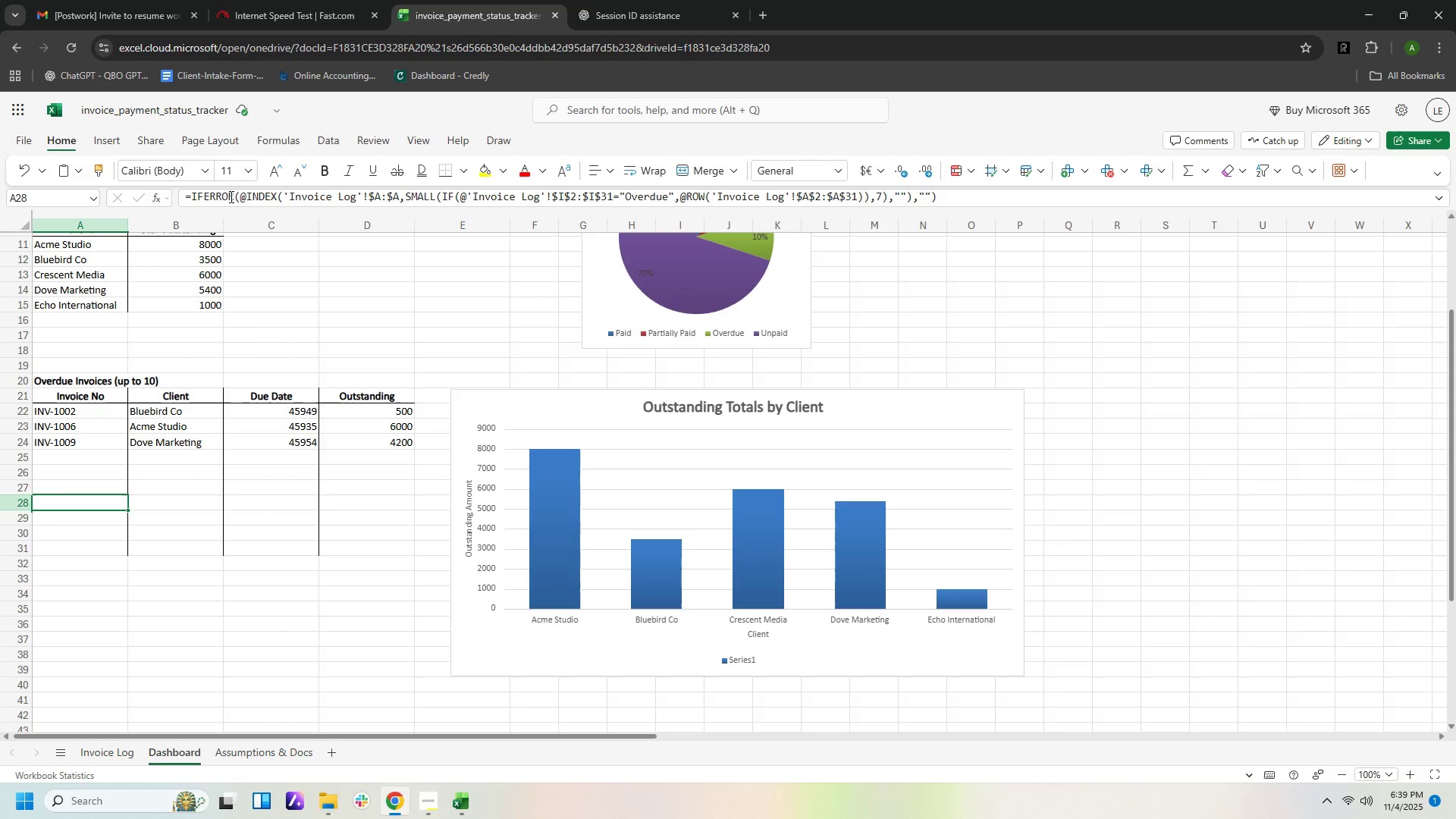 
left_click([230, 193])
 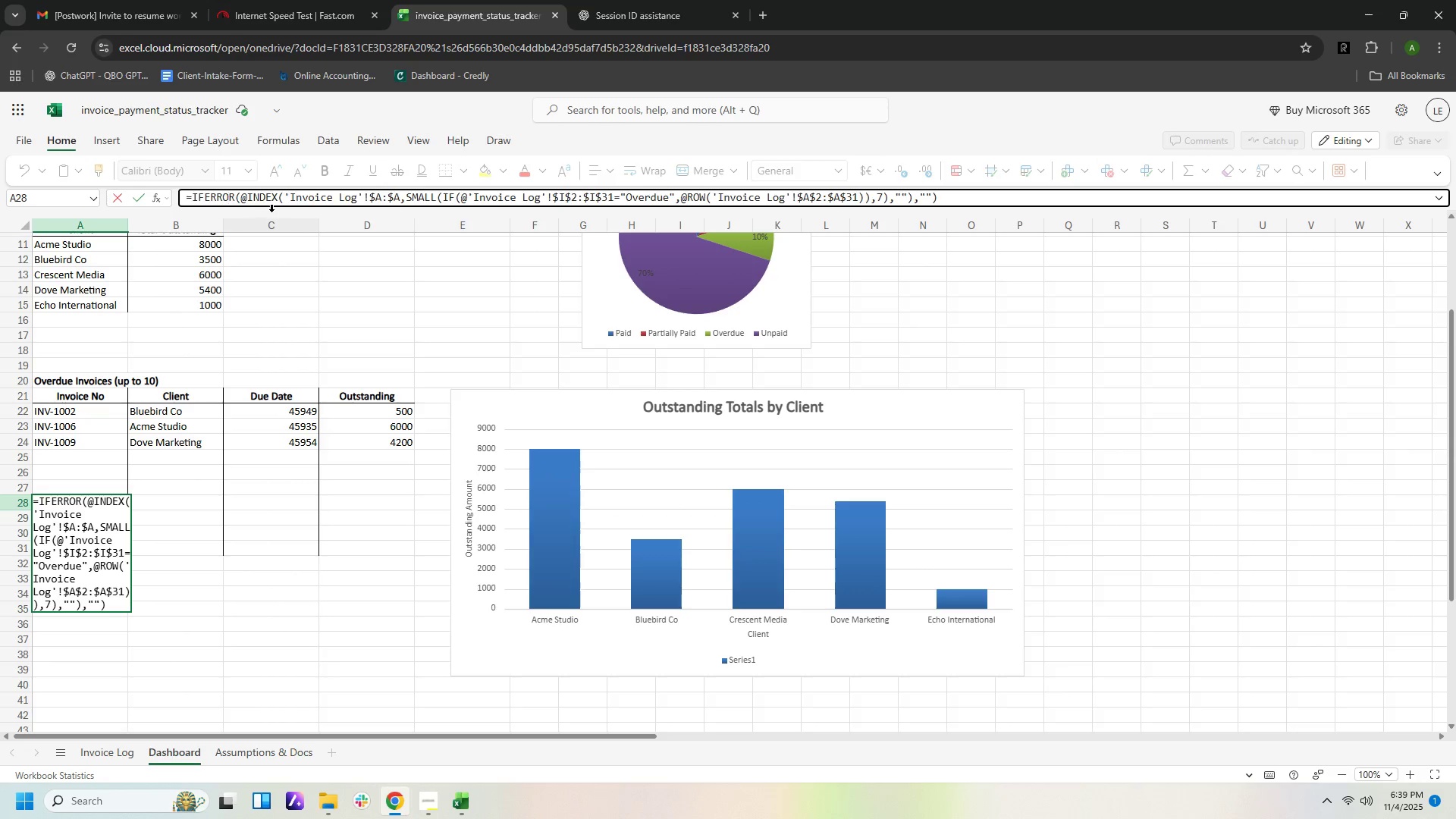 
key(Control+A)
 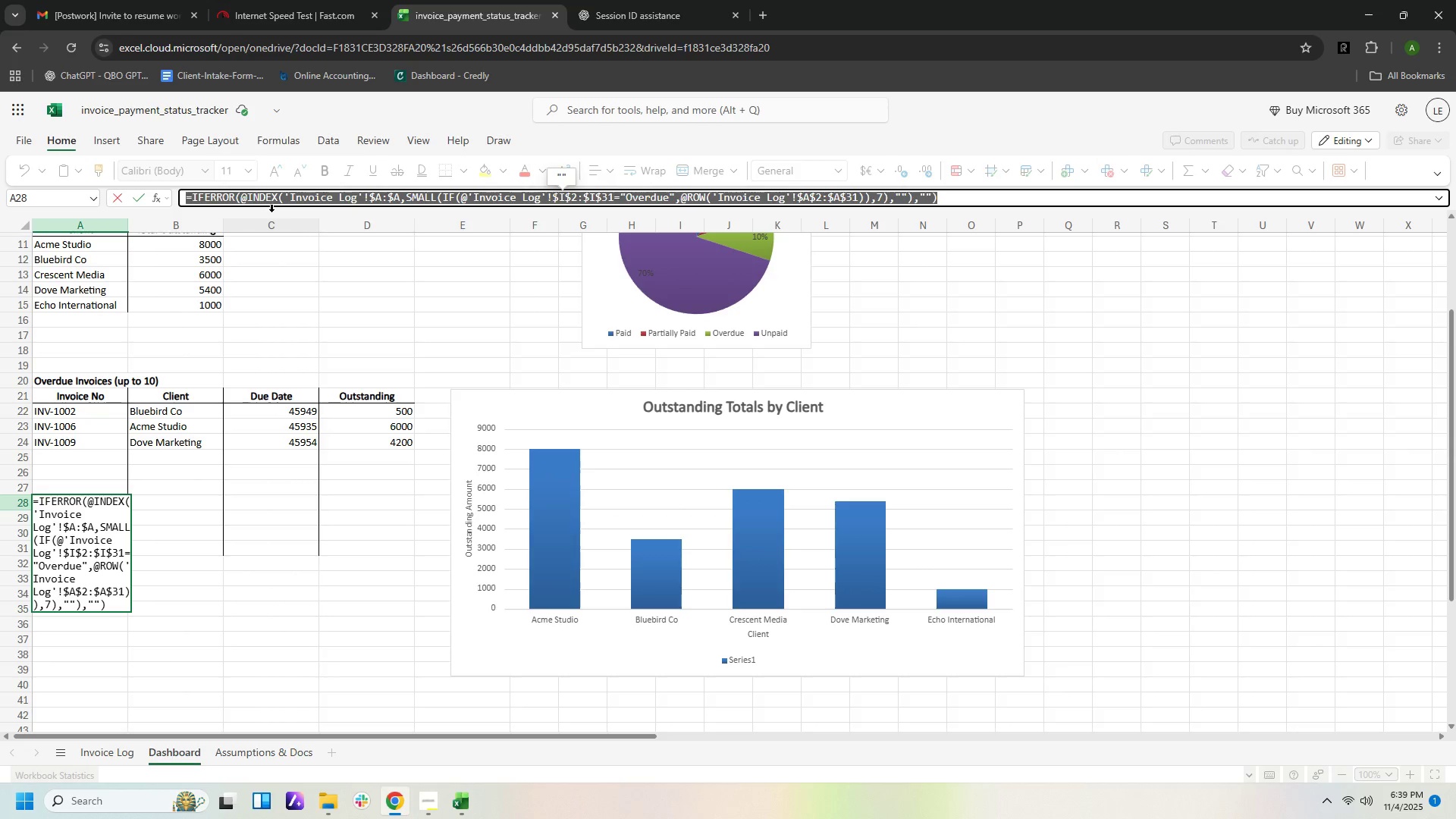 
key(Control+V)
 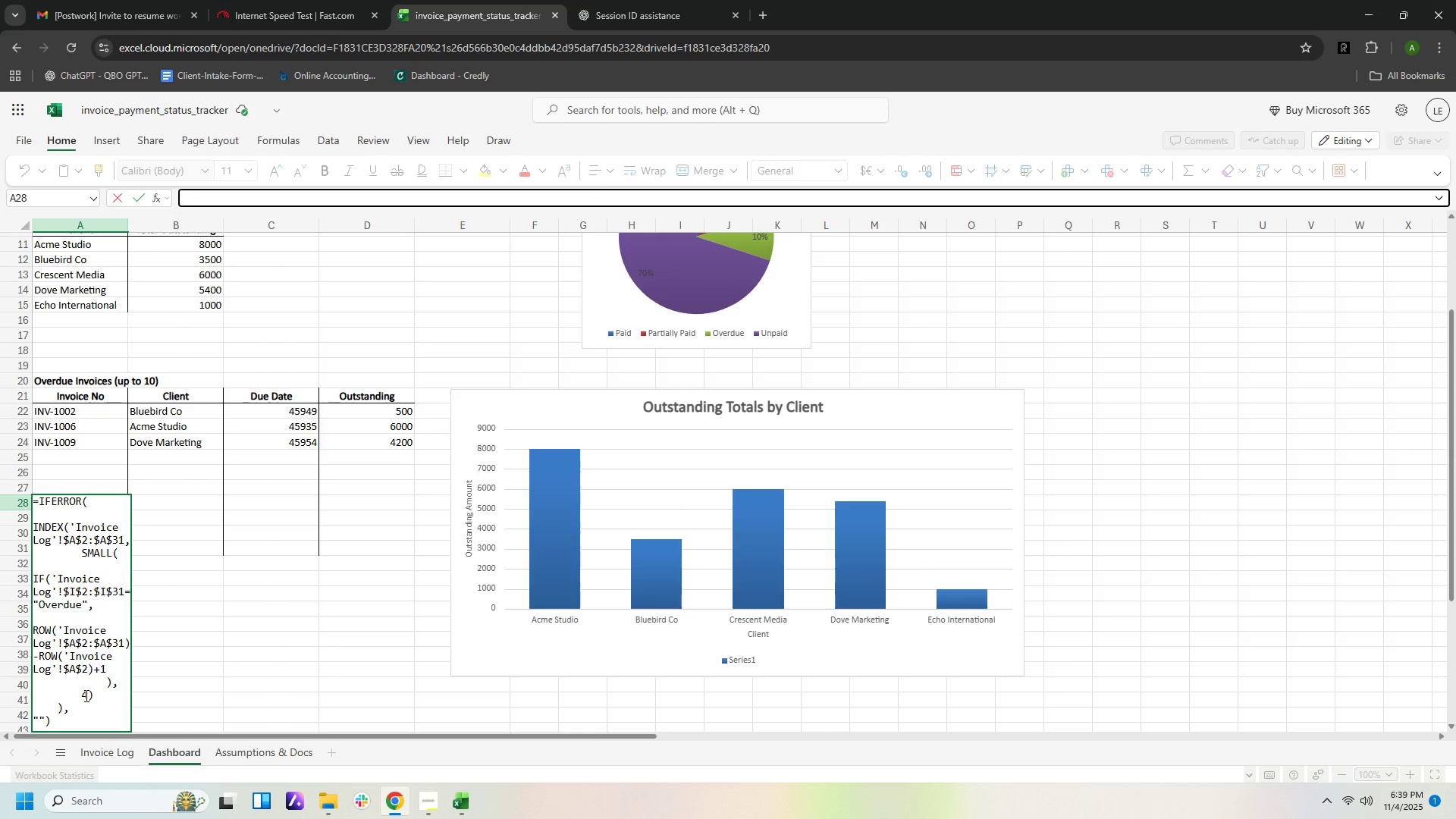 
left_click([85, 695])
 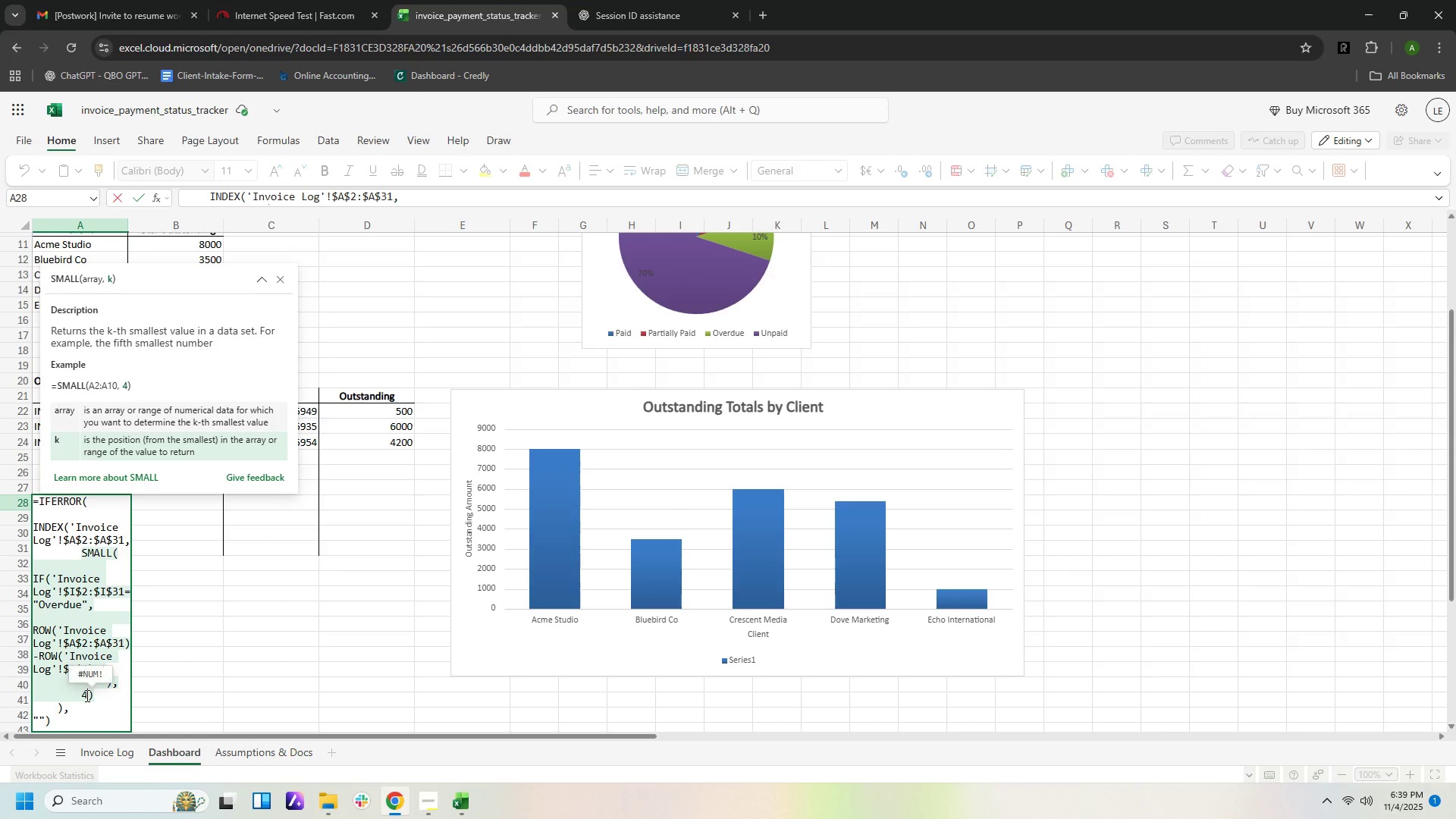 
key(Backspace)
 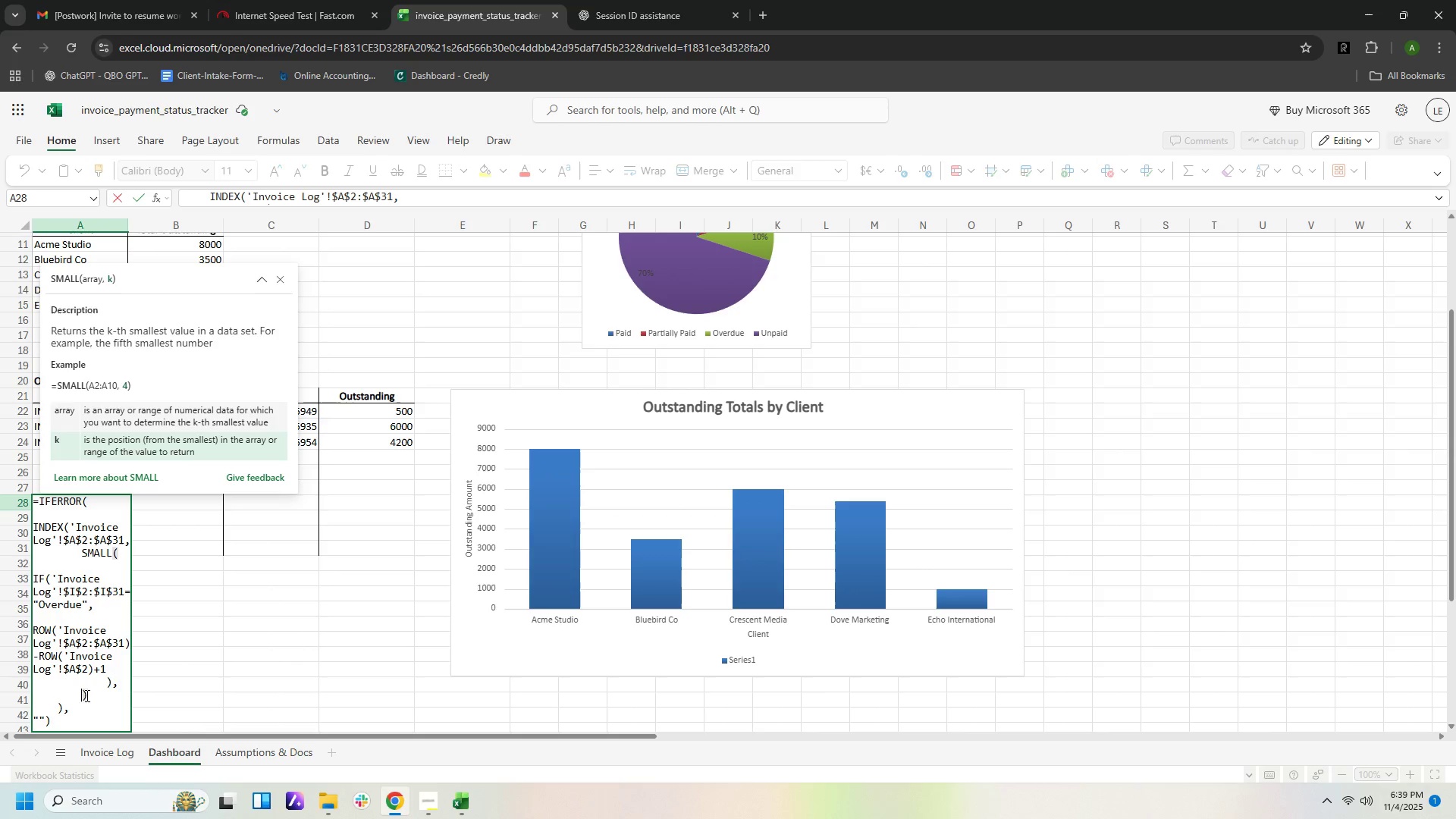 
key(Numpad6)
 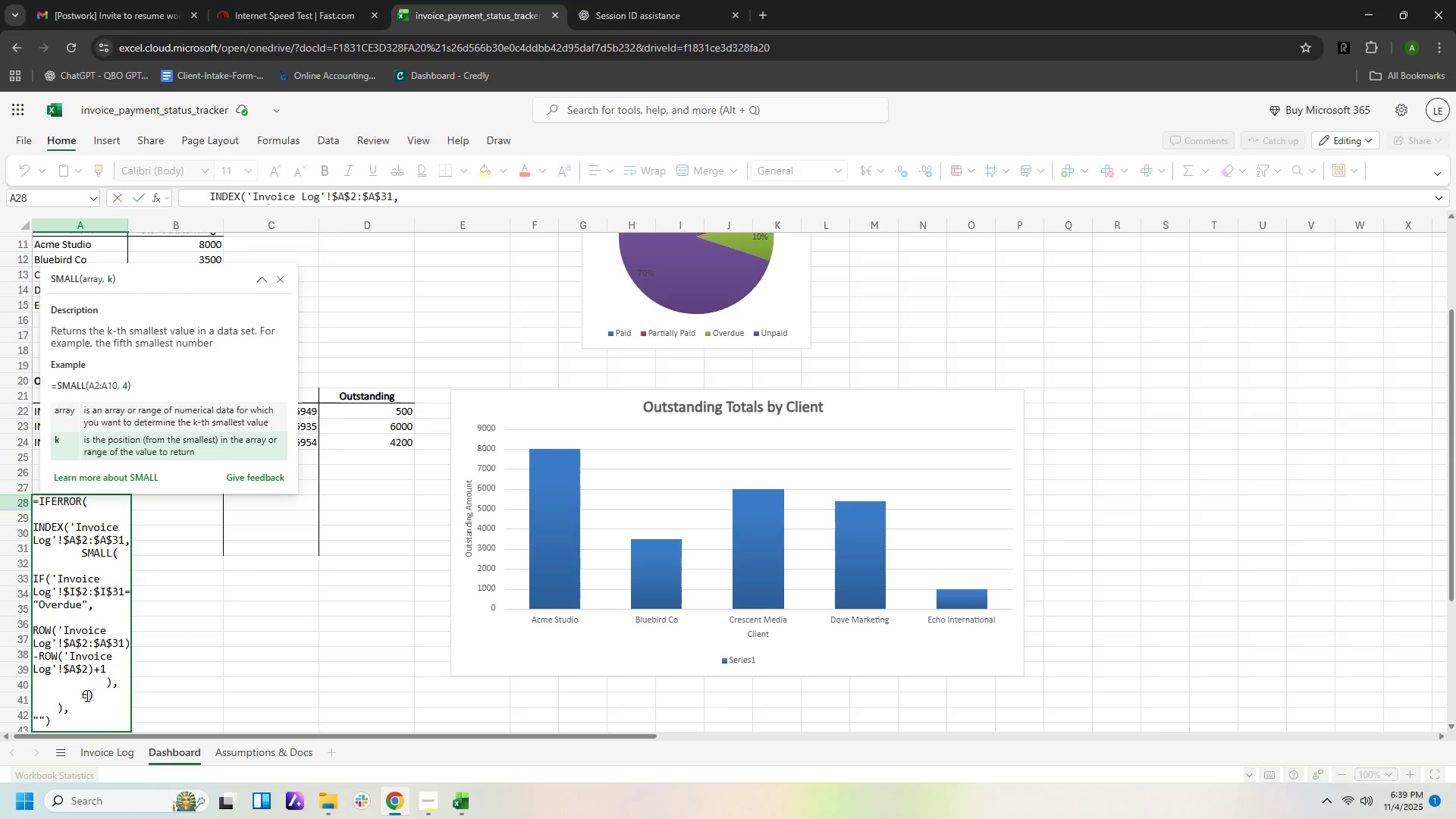 
key(NumpadEnter)
 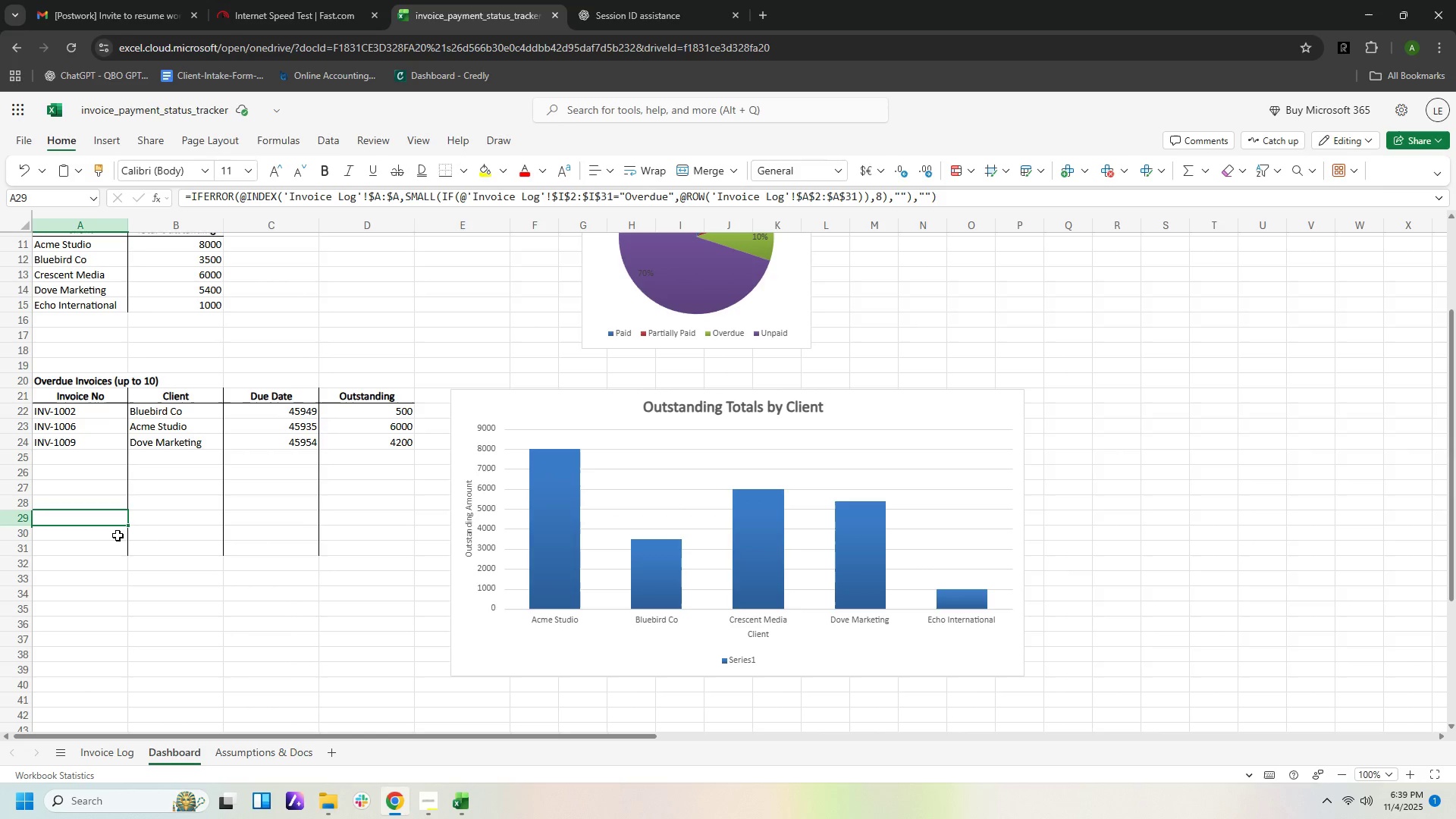 
left_click([116, 535])
 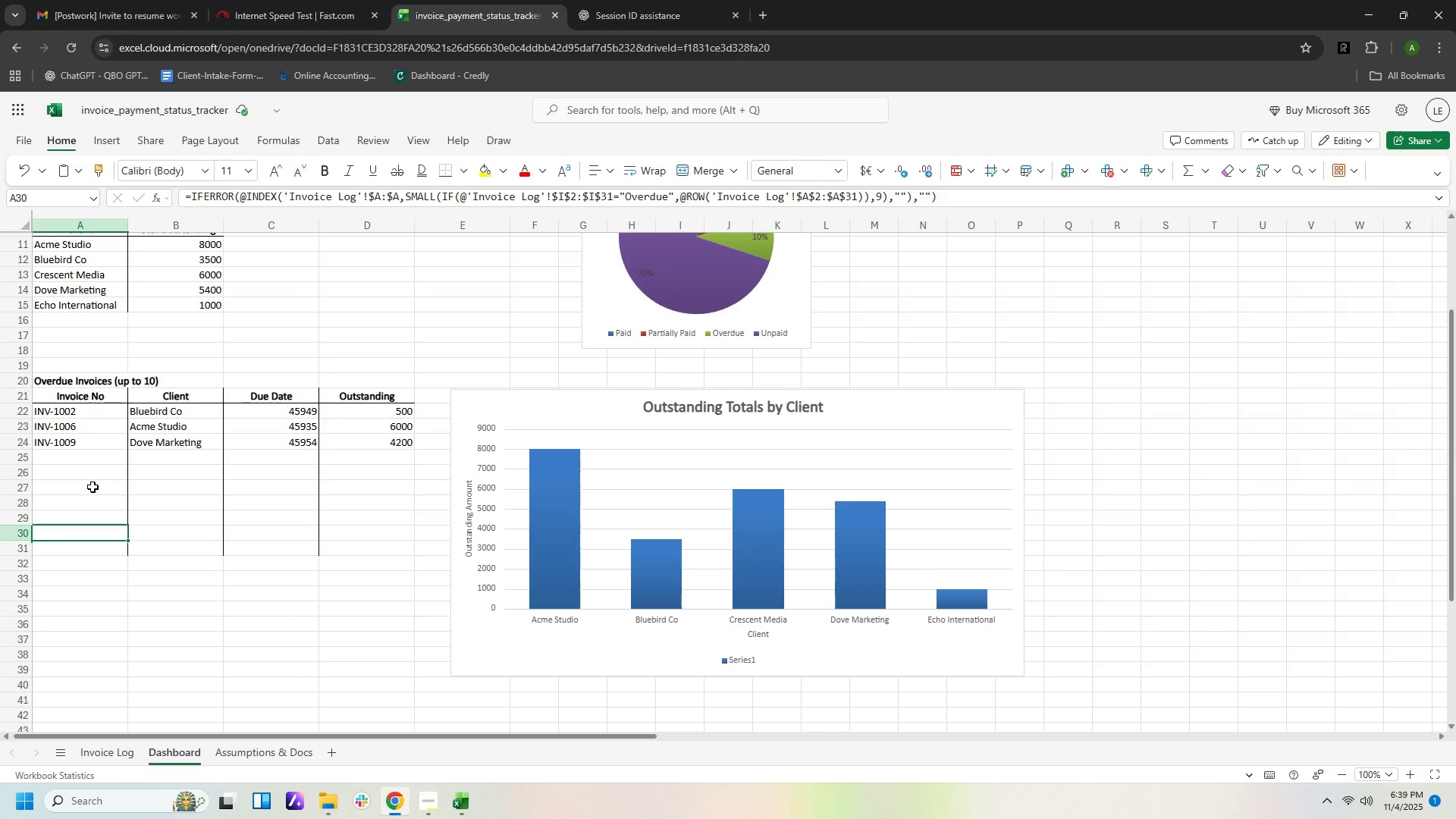 
left_click([80, 457])
 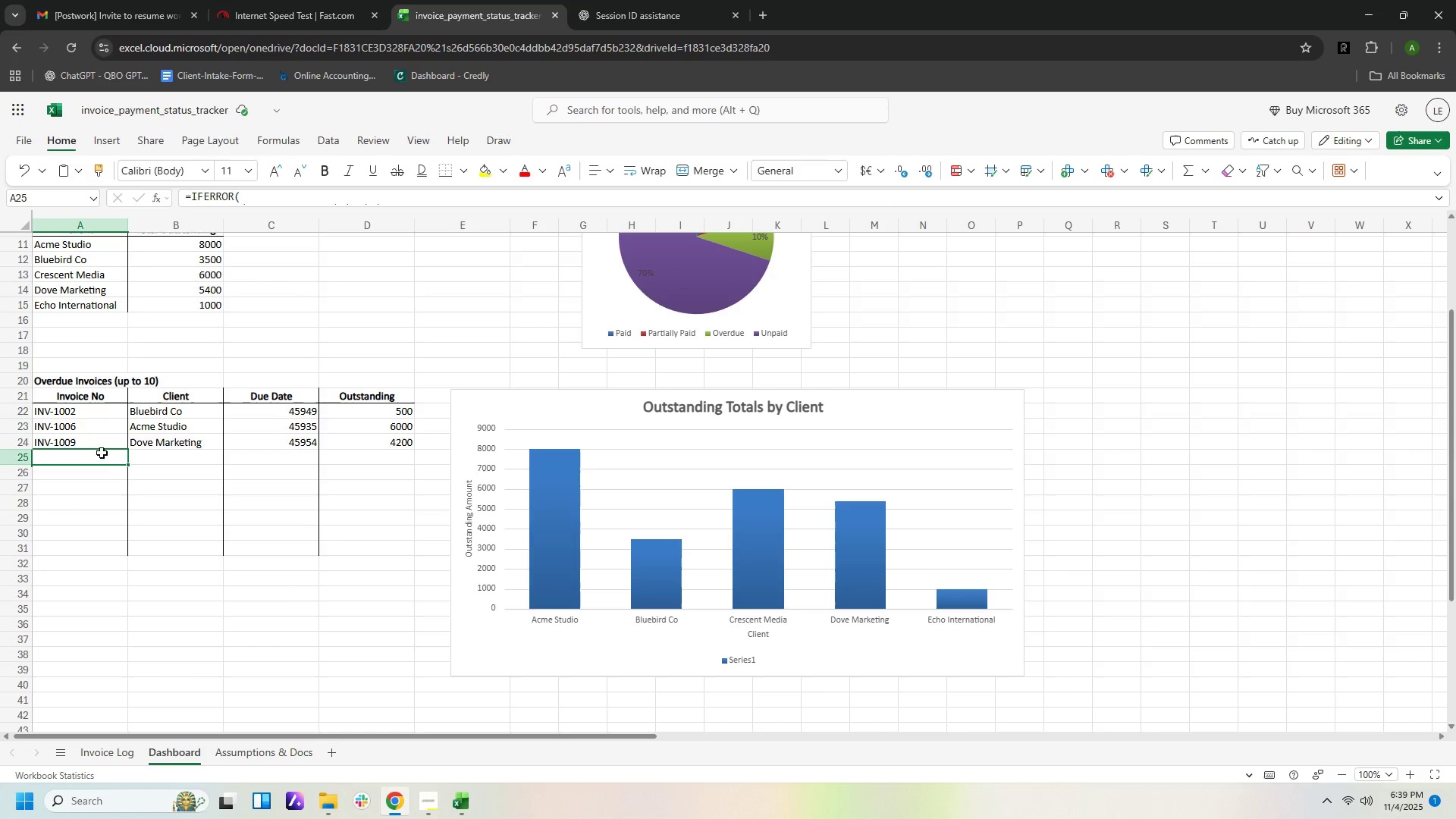 
double_click([104, 460])
 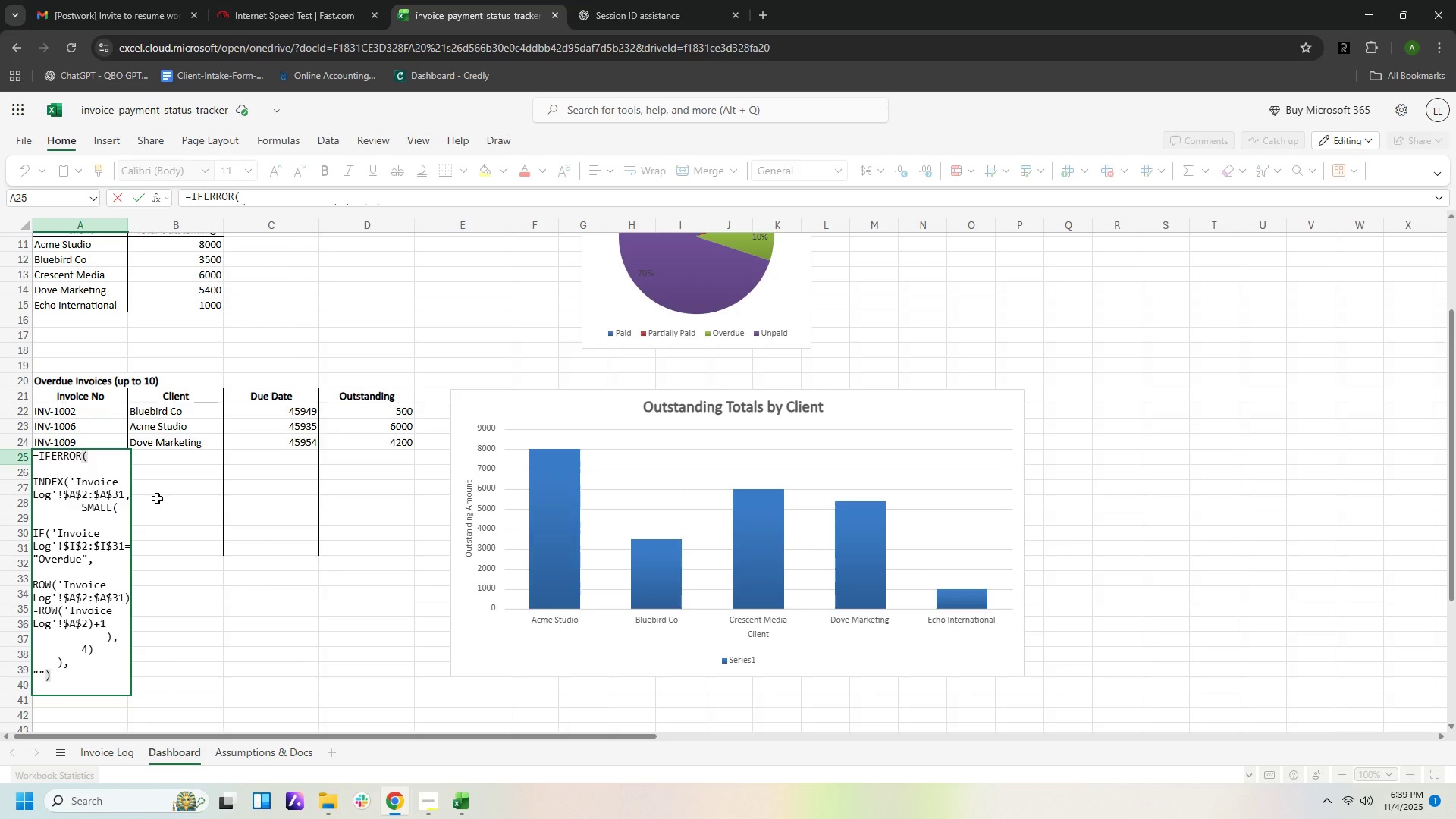 
left_click([159, 499])
 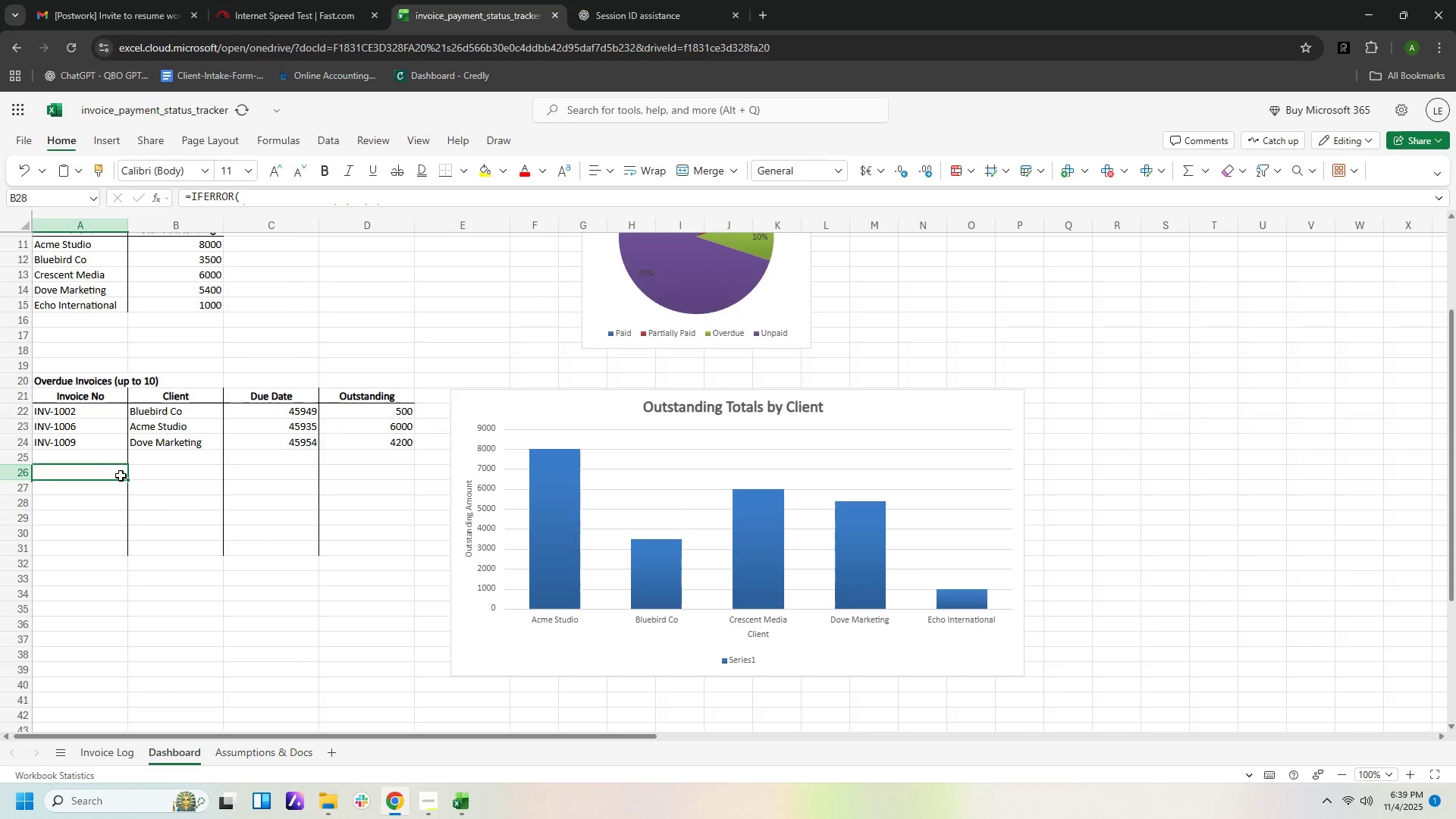 
double_click([121, 475])
 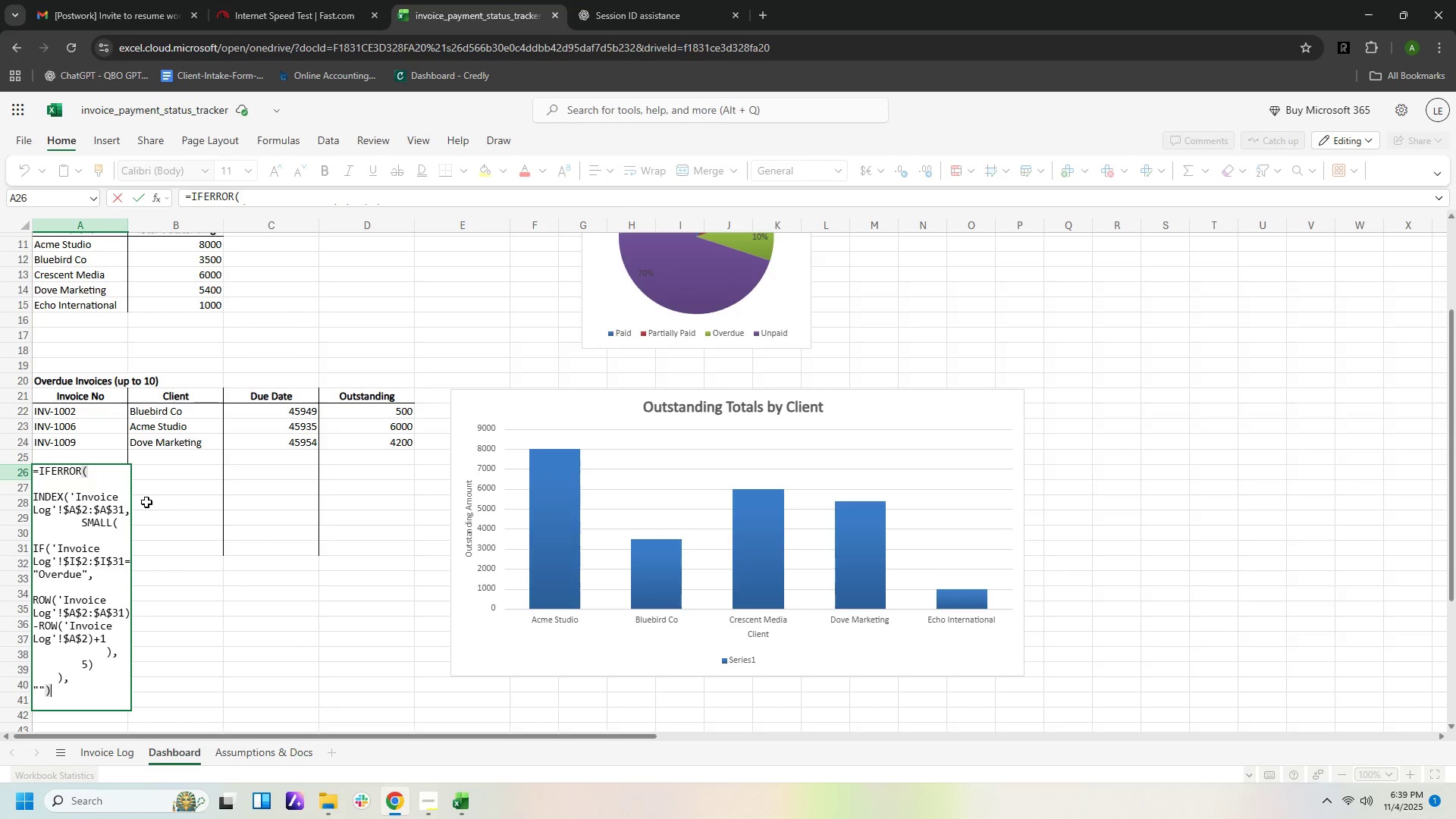 
left_click([184, 495])
 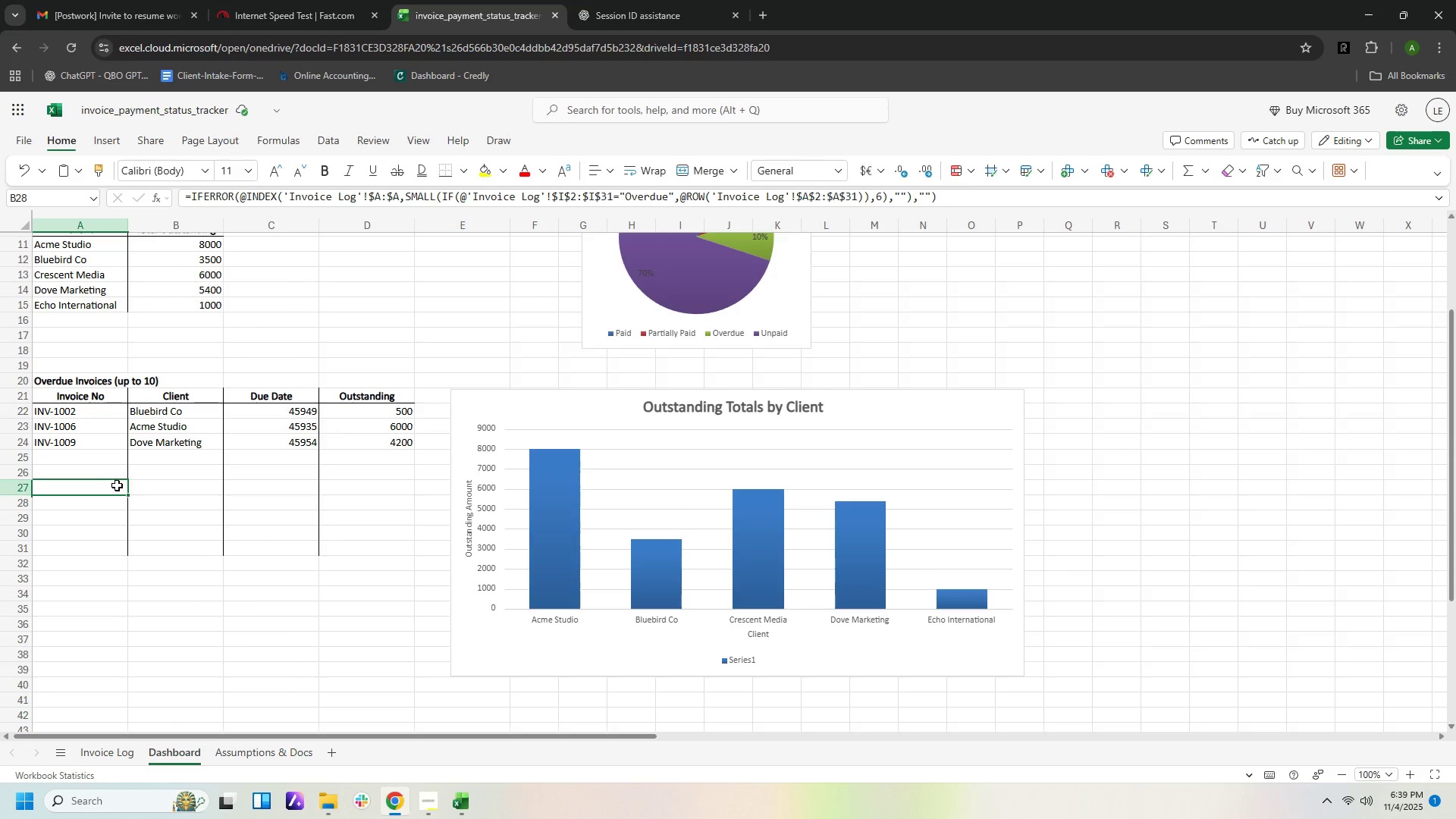 
double_click([117, 485])
 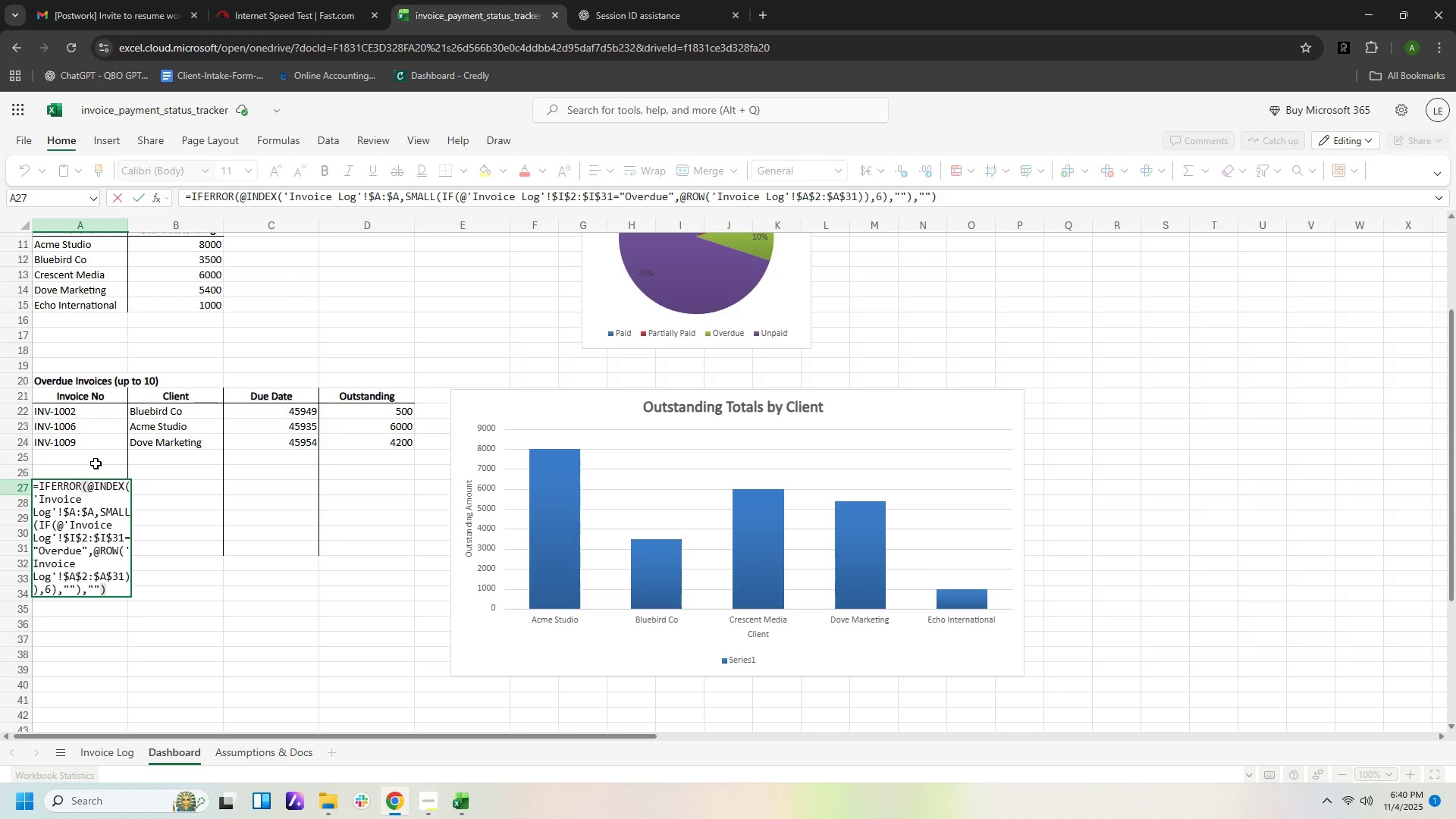 
left_click([89, 500])
 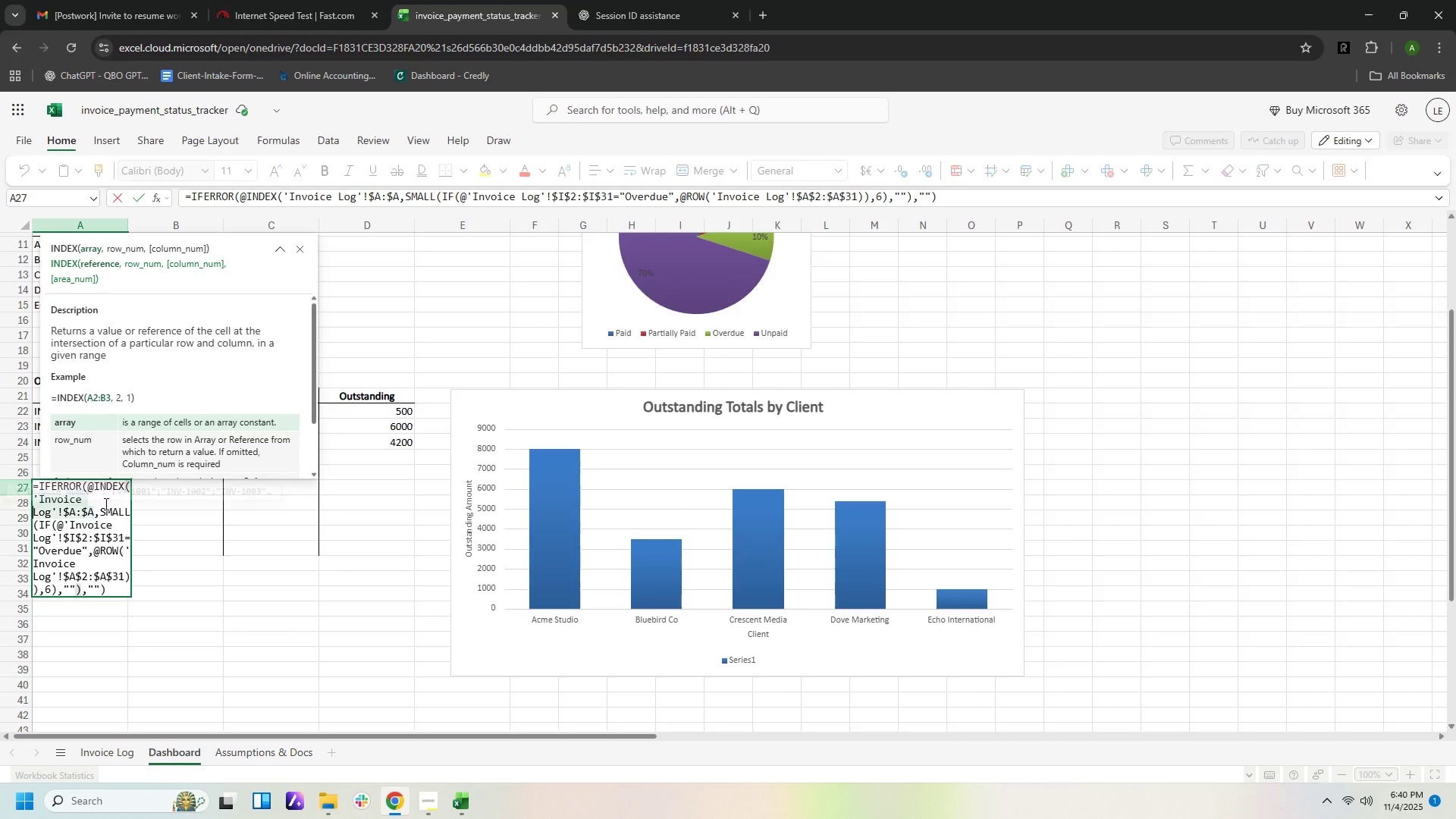 
key(Control+A)
 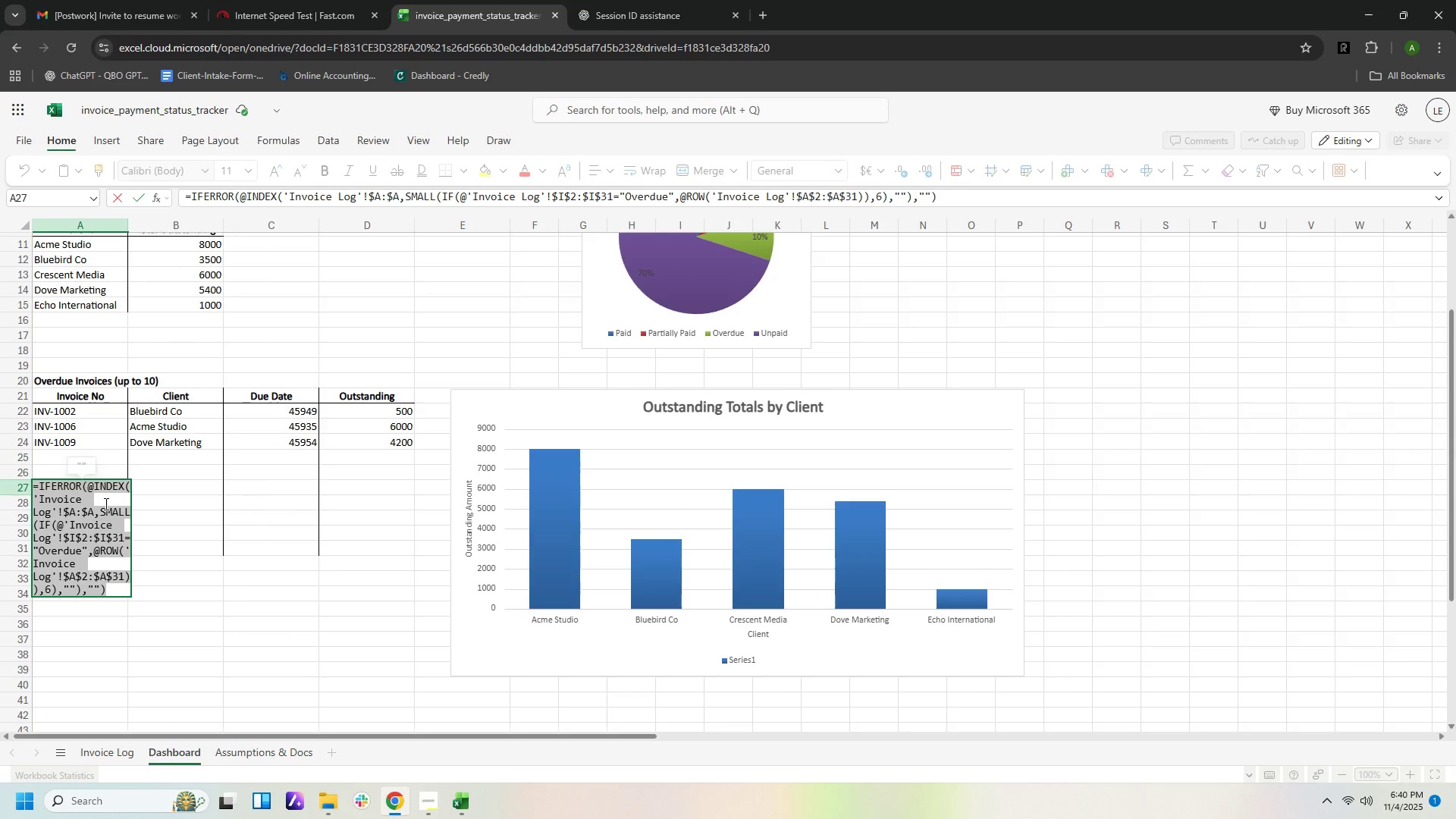 
hold_key(key=ControlLeft, duration=0.55)
 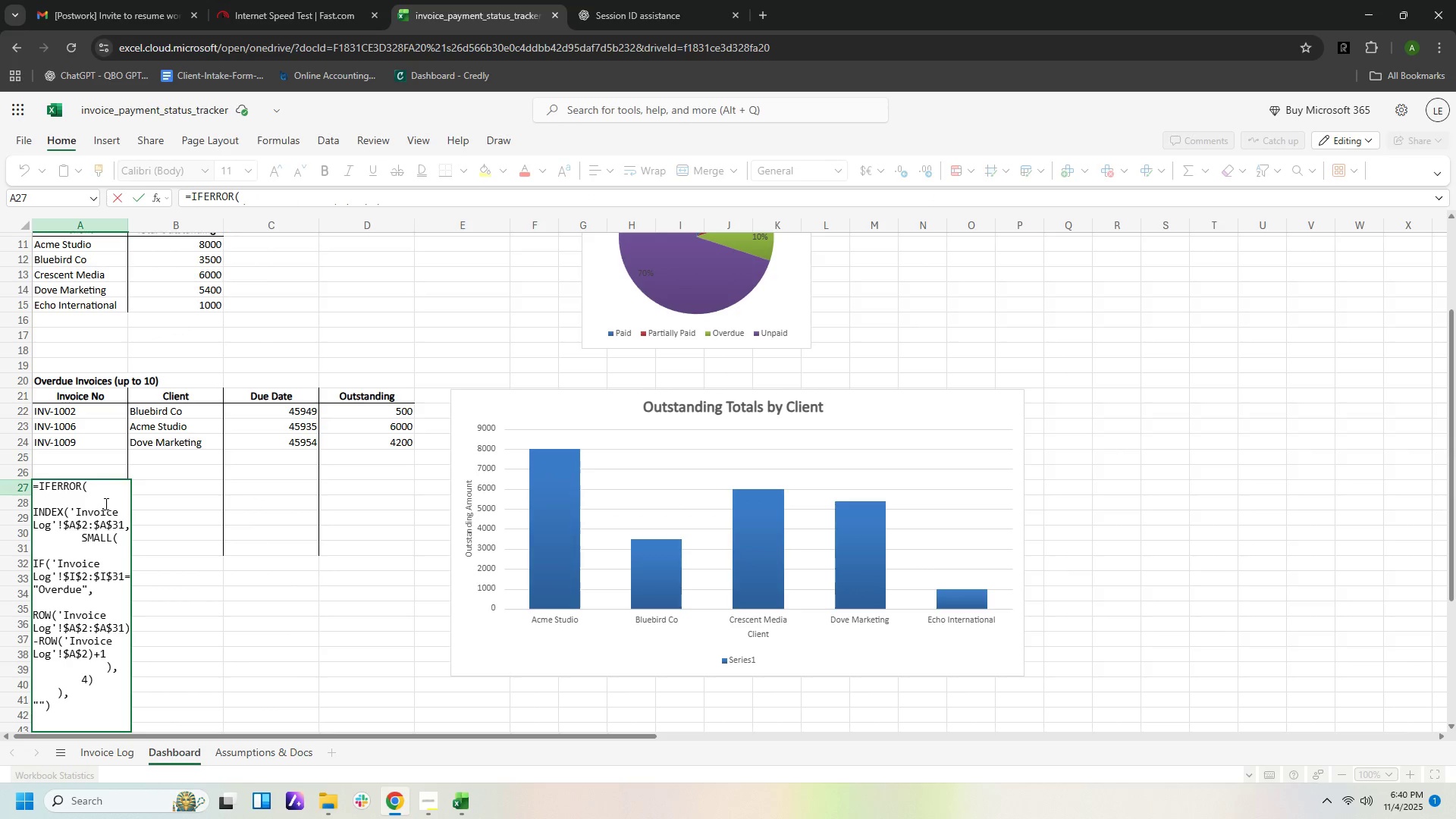 
hold_key(key=V, duration=0.38)
 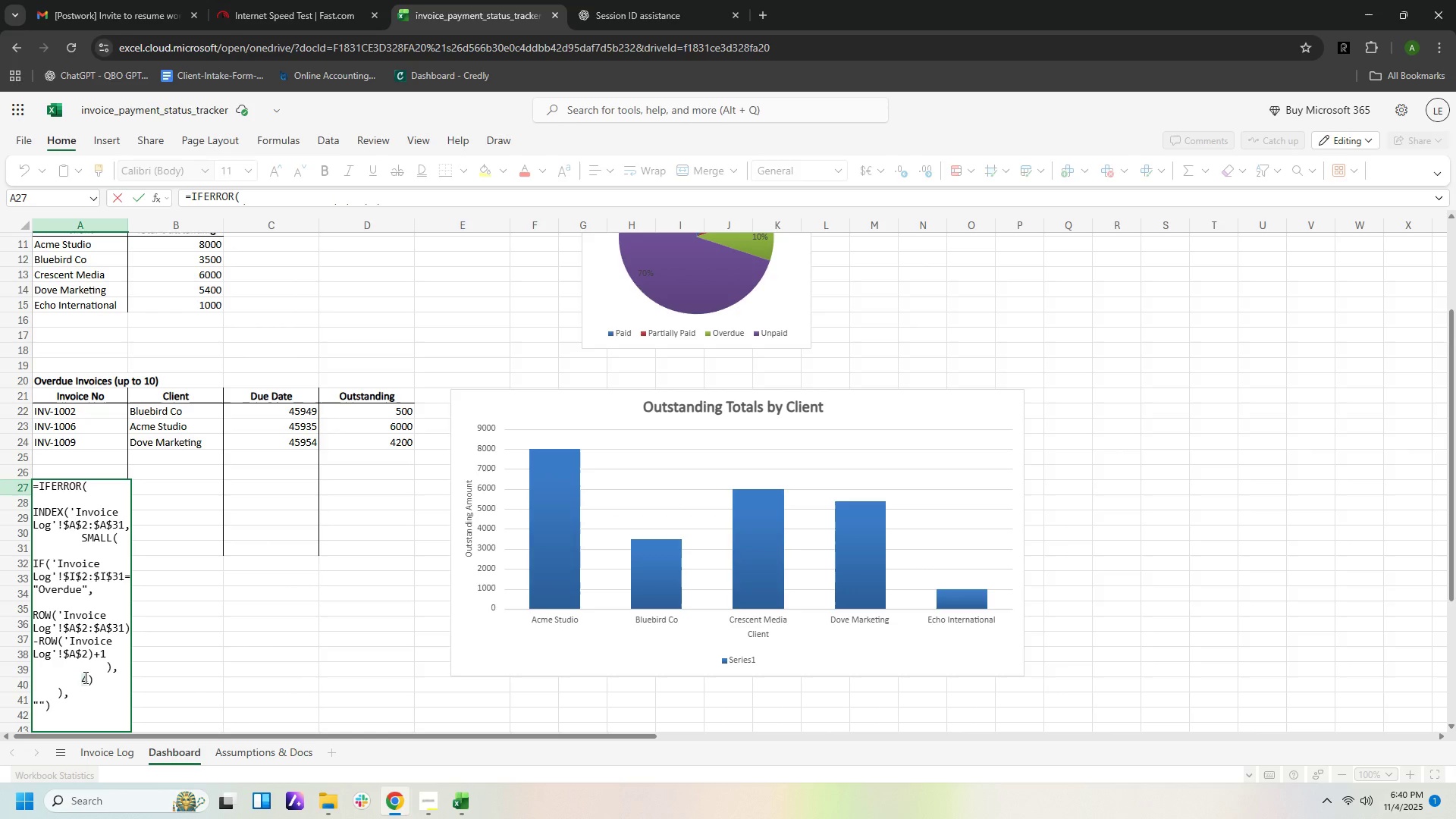 
left_click([88, 680])
 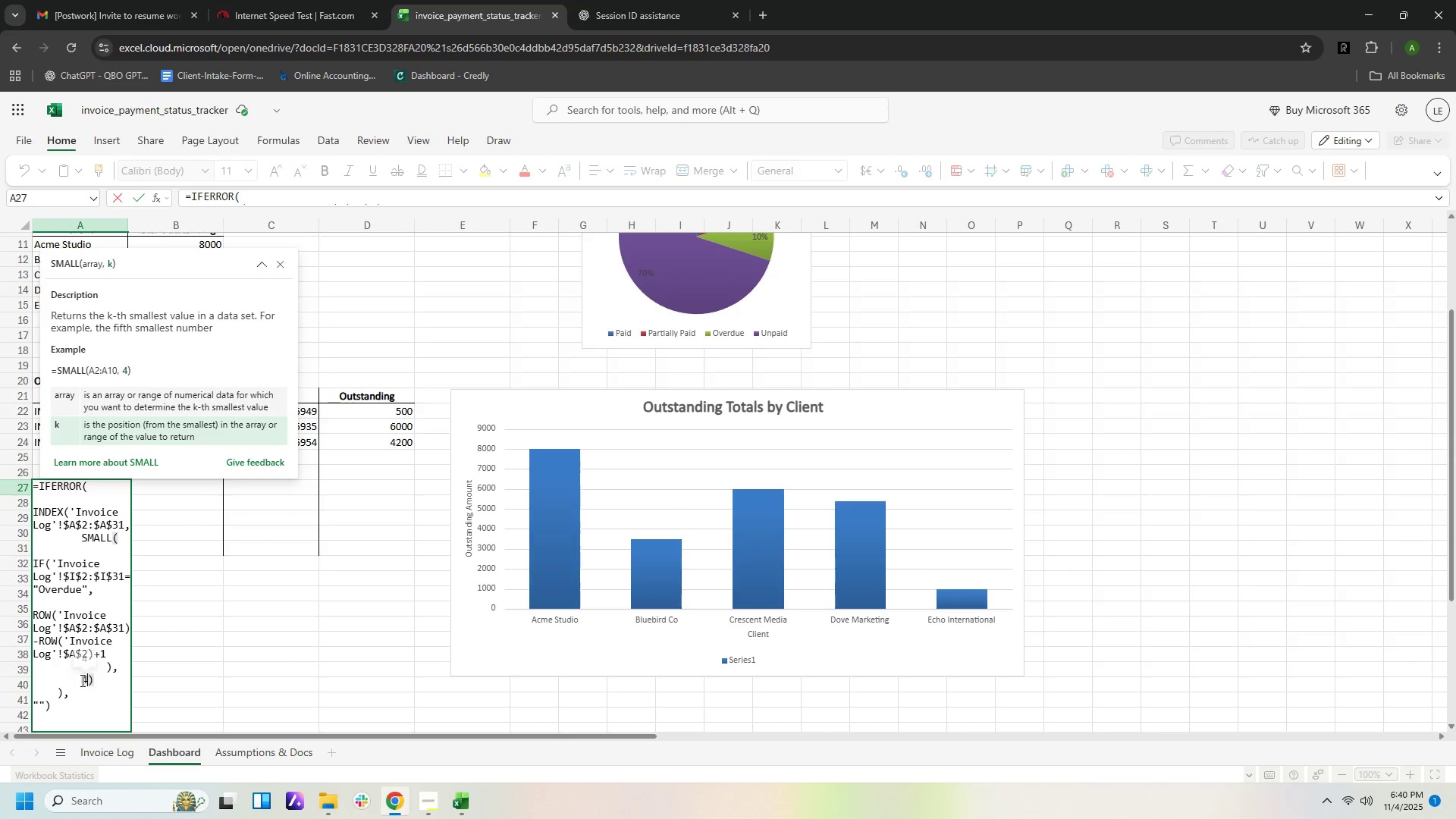 
key(Backspace)
 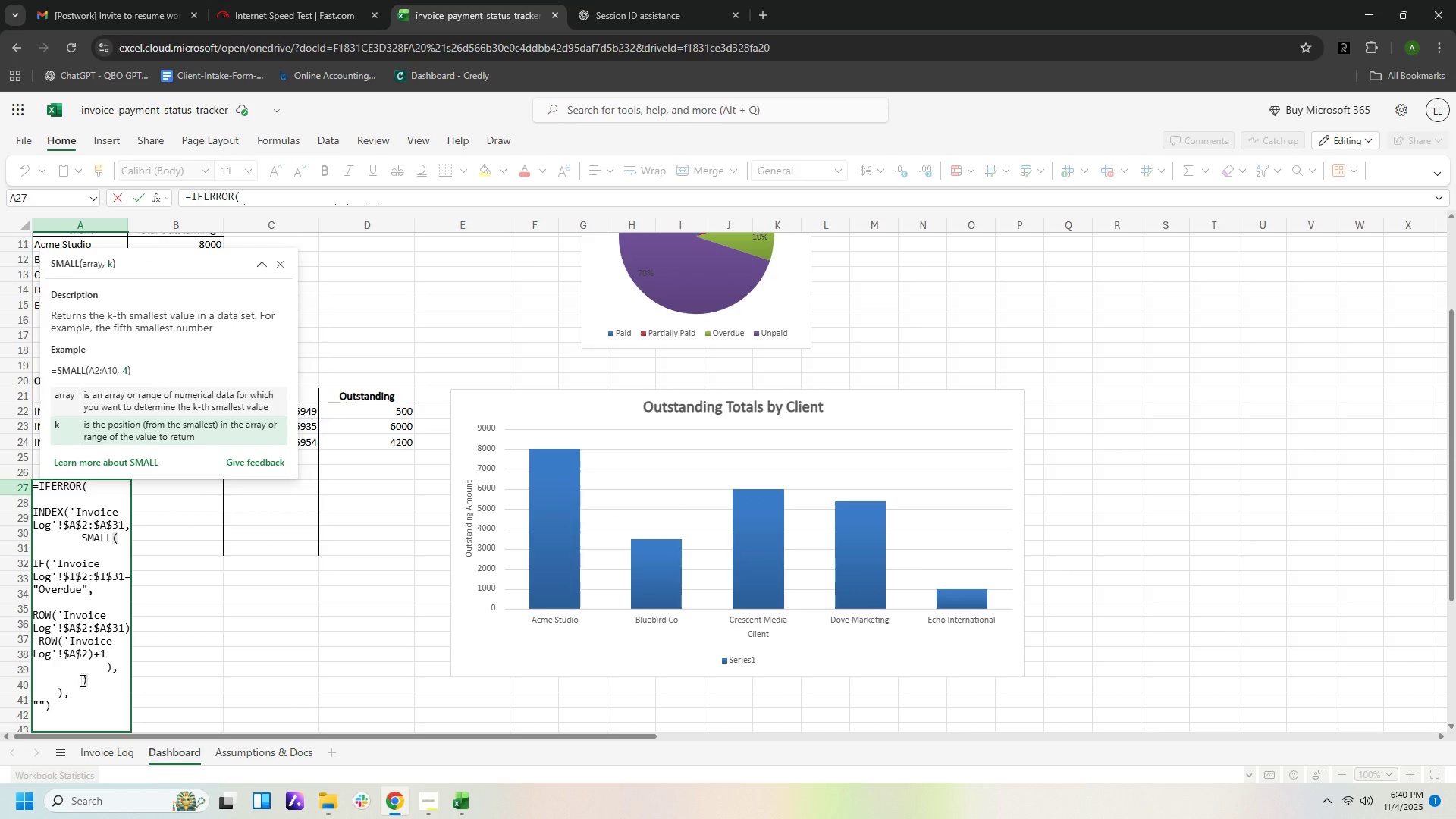 
key(Numpad6)
 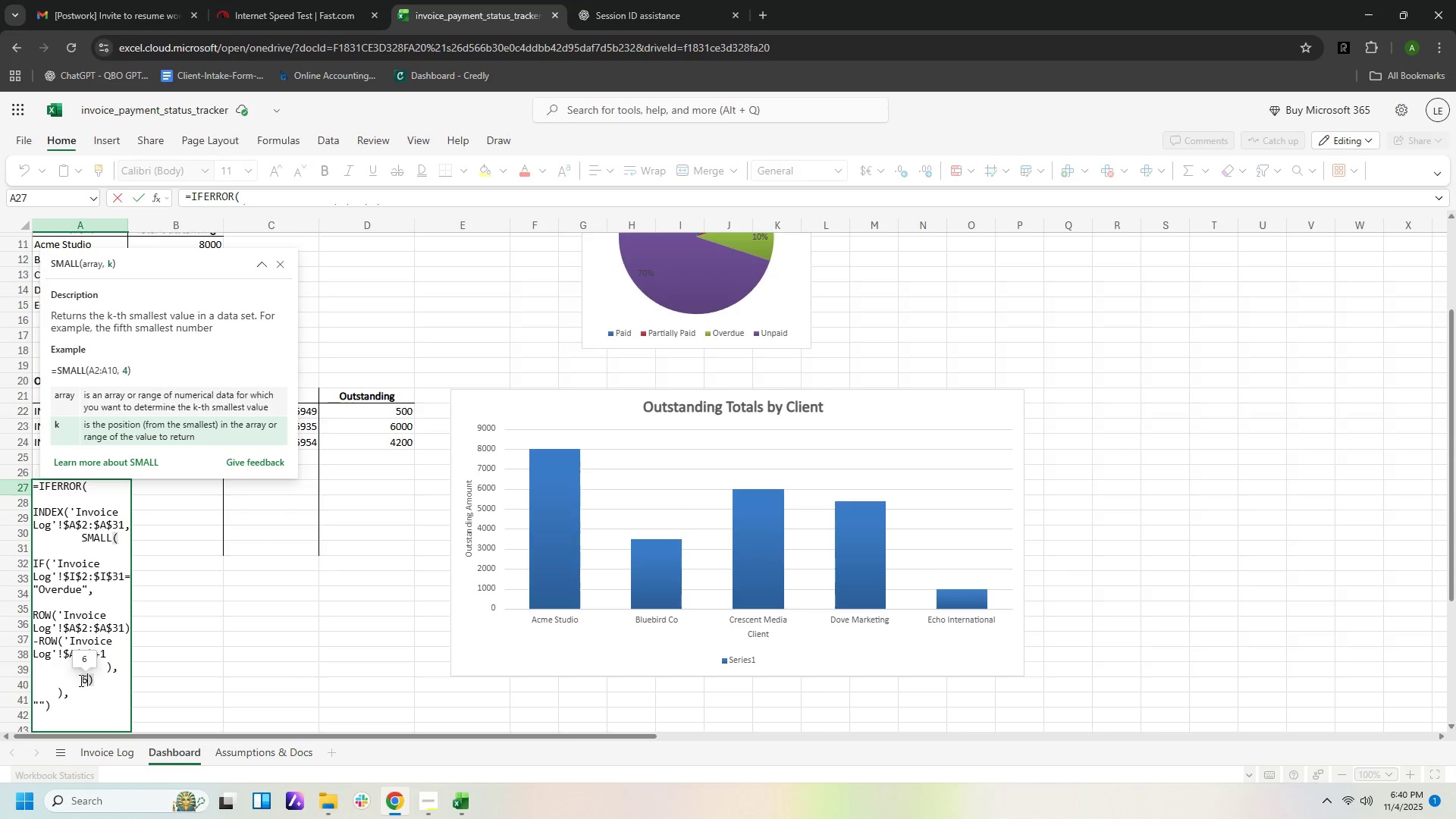 
key(NumpadEnter)
 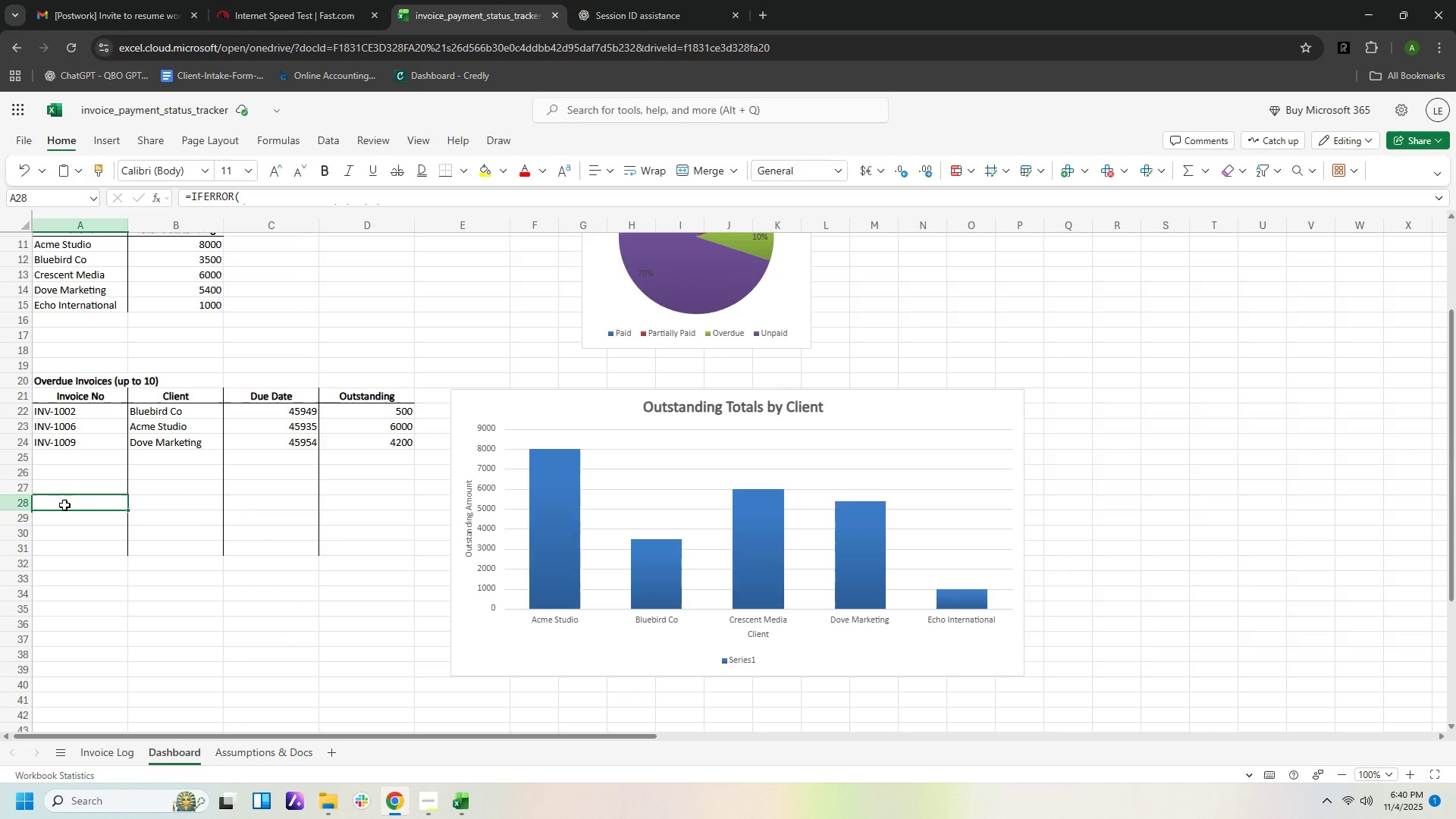 
double_click([64, 504])
 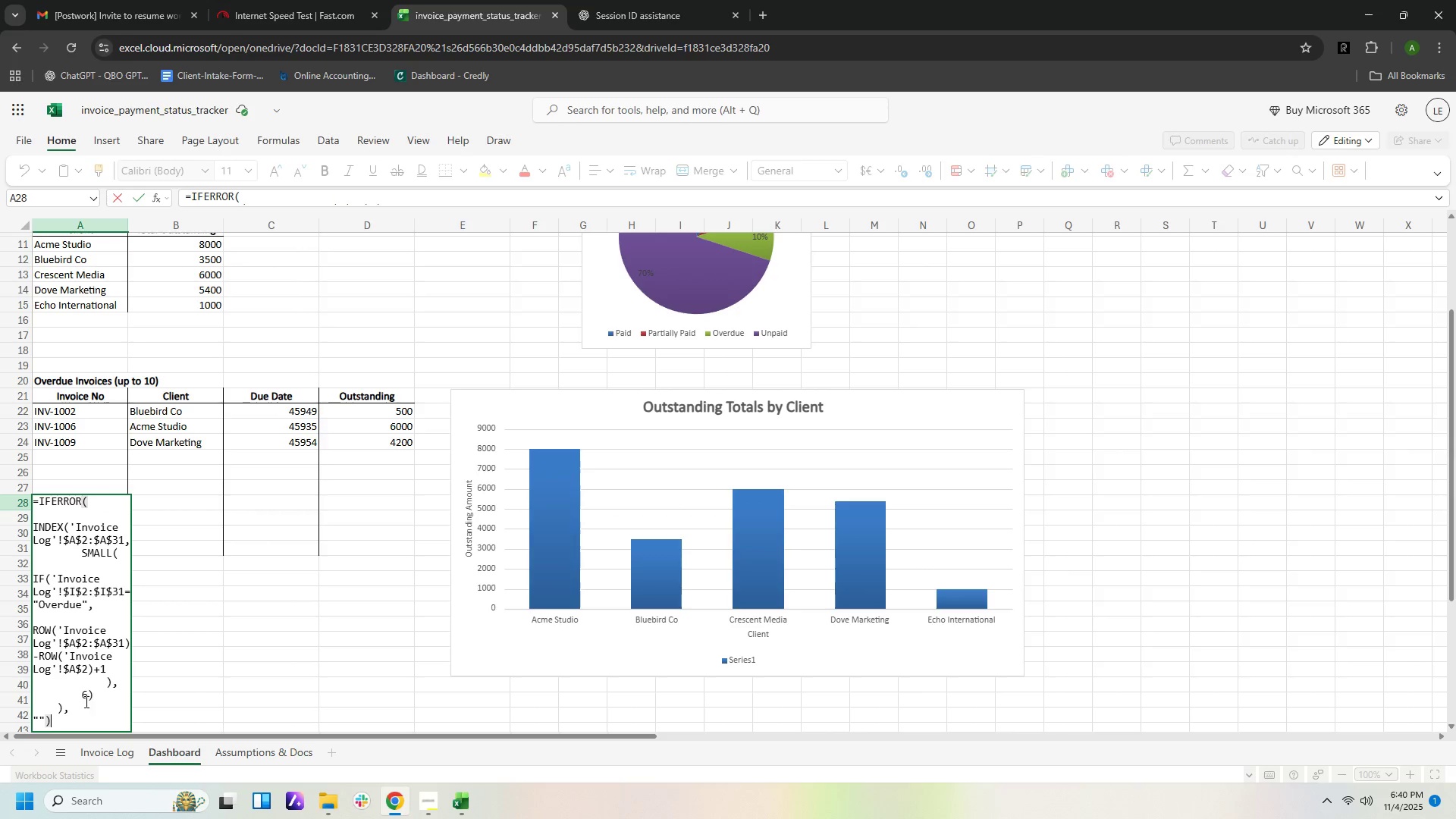 
left_click([88, 699])
 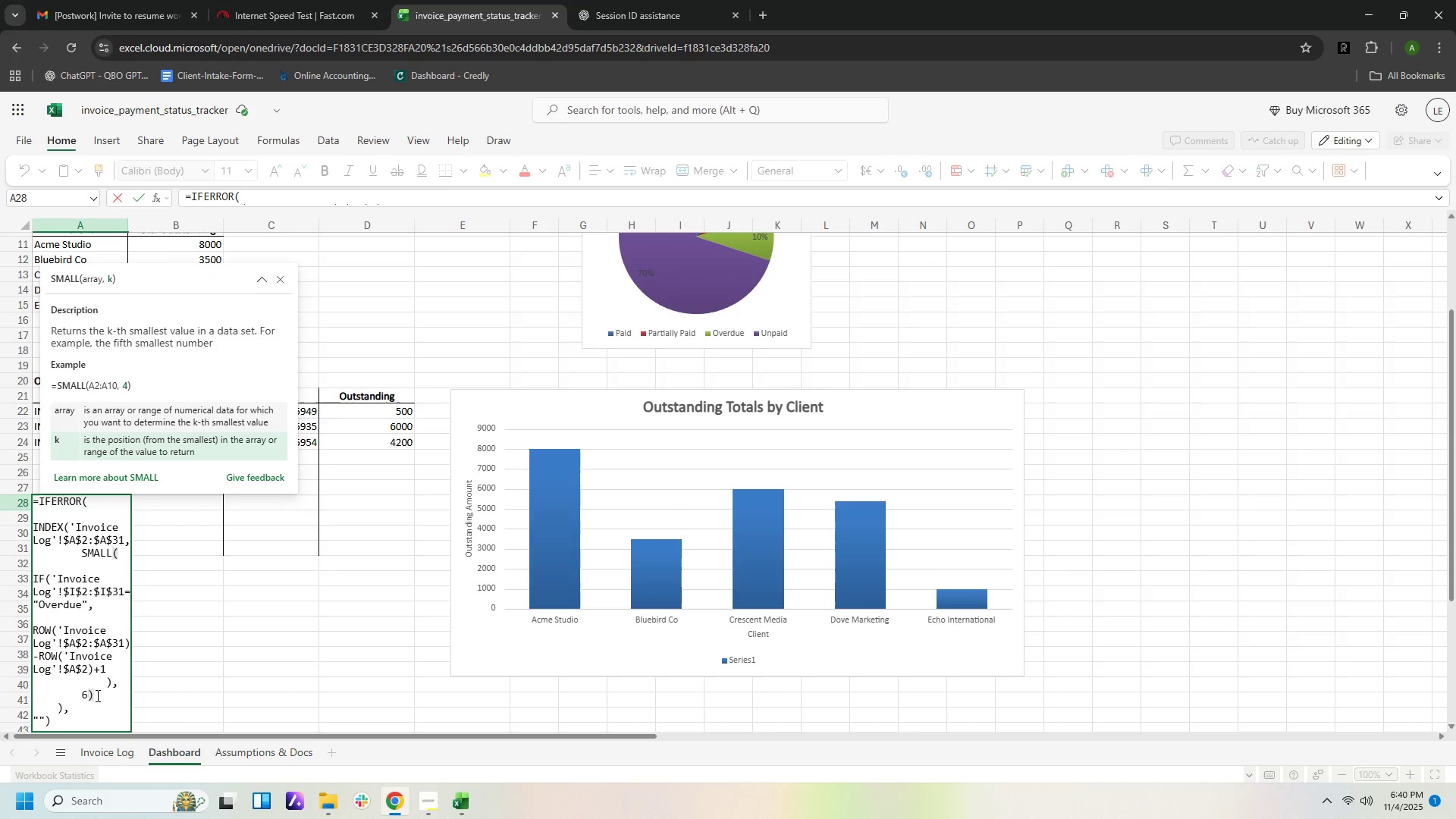 
key(Backspace)
 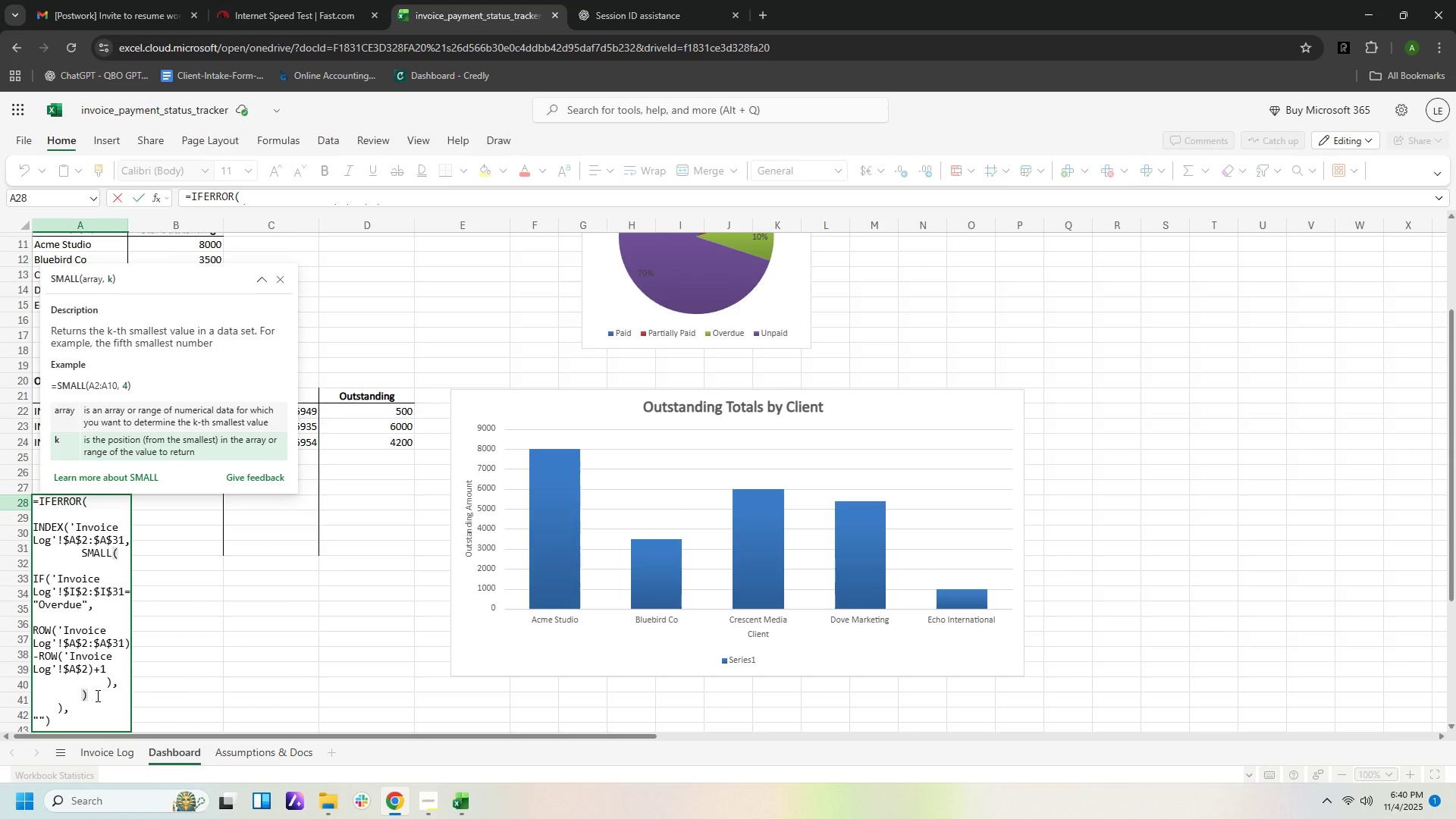 
key(Numpad7)
 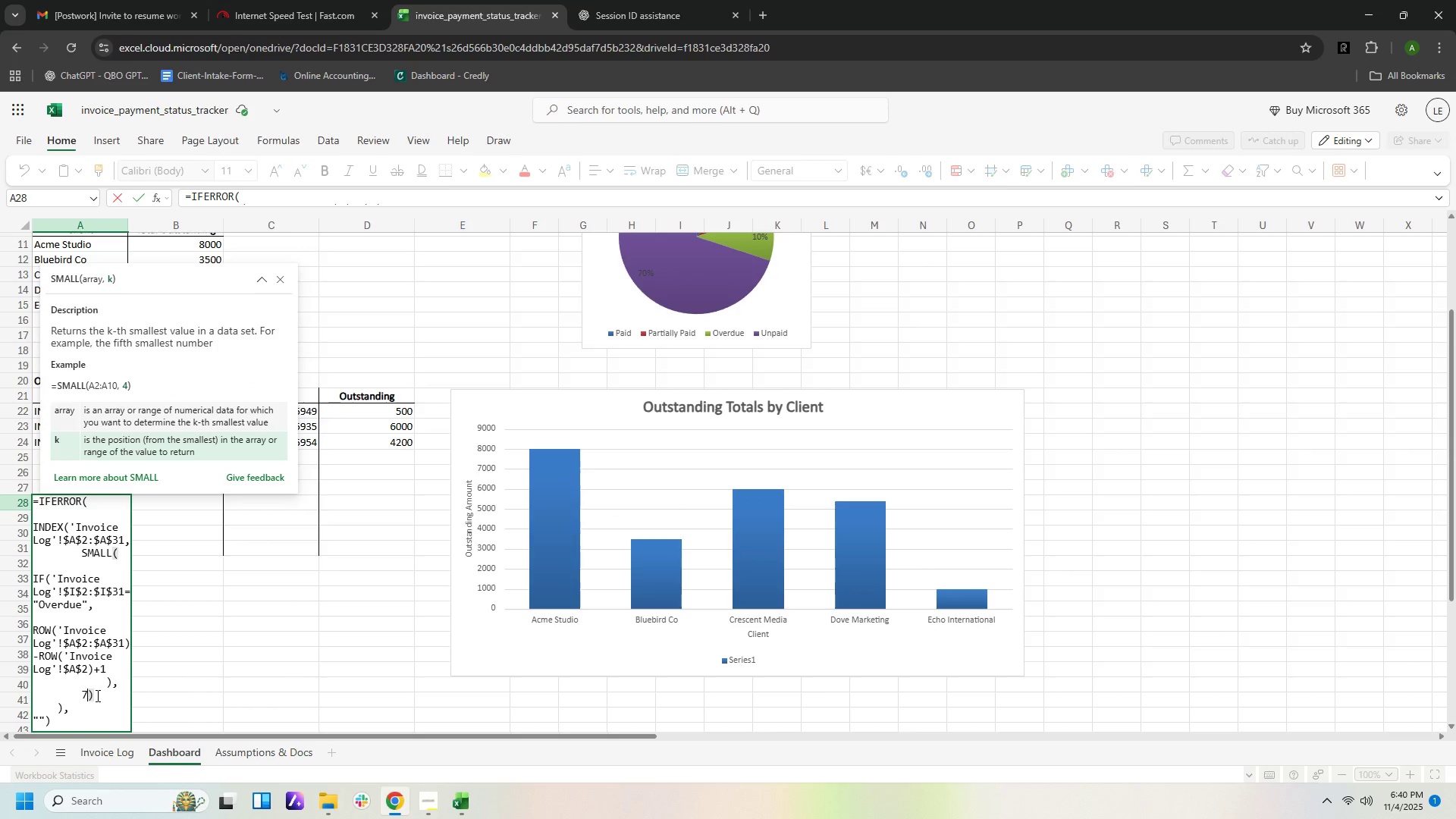 
key(NumpadEnter)
 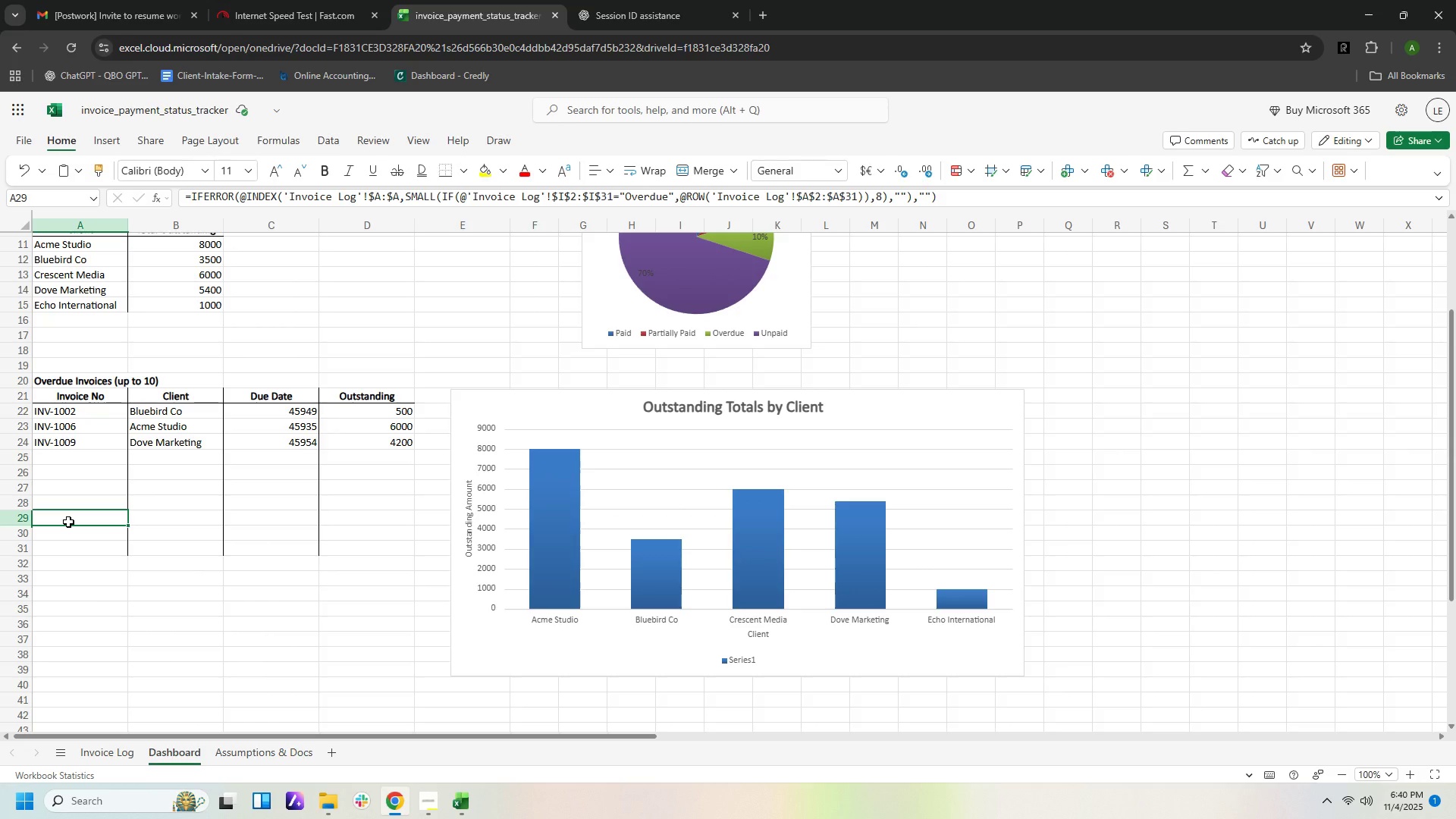 
left_click([68, 522])
 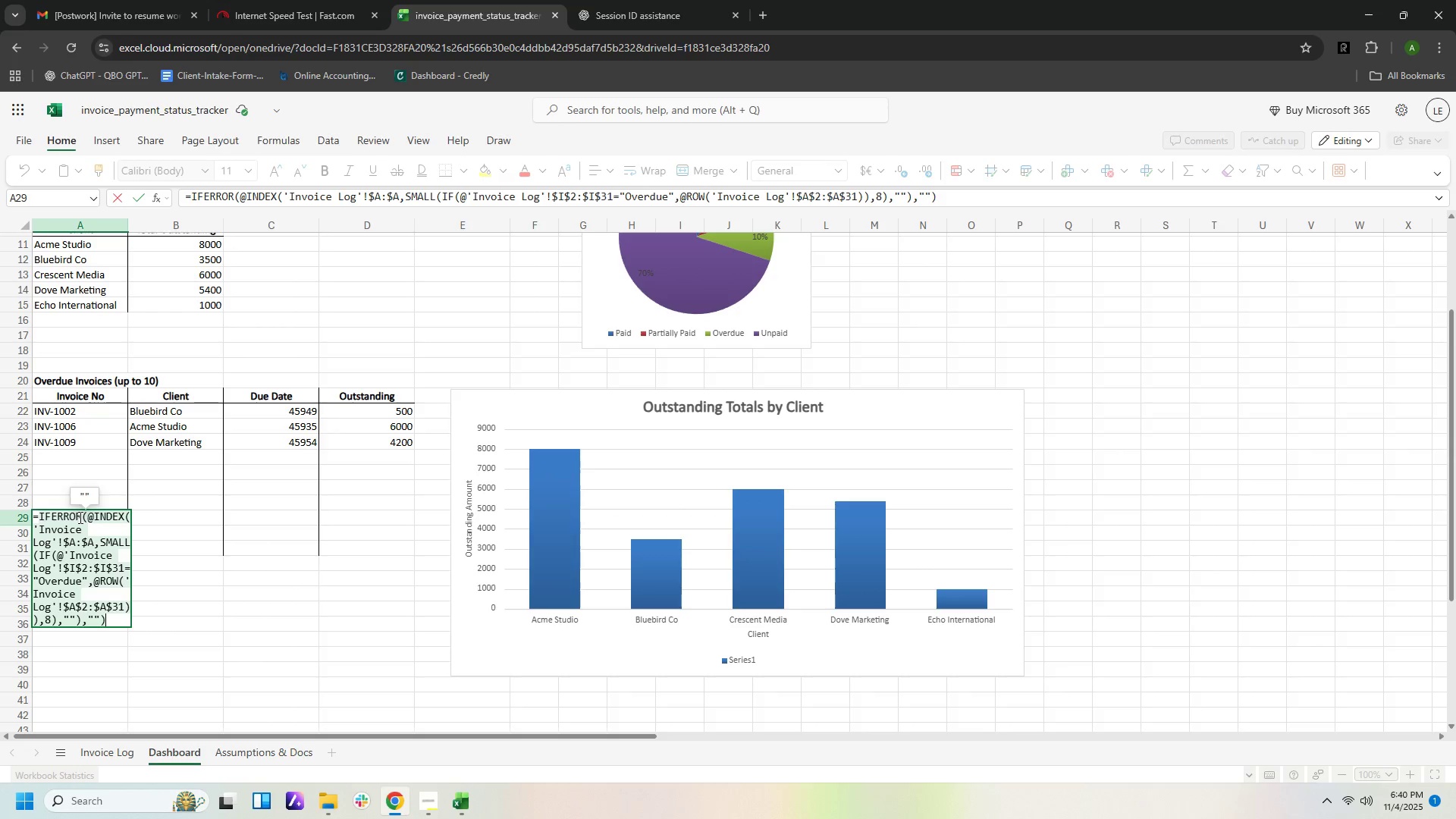 
double_click([68, 522])
 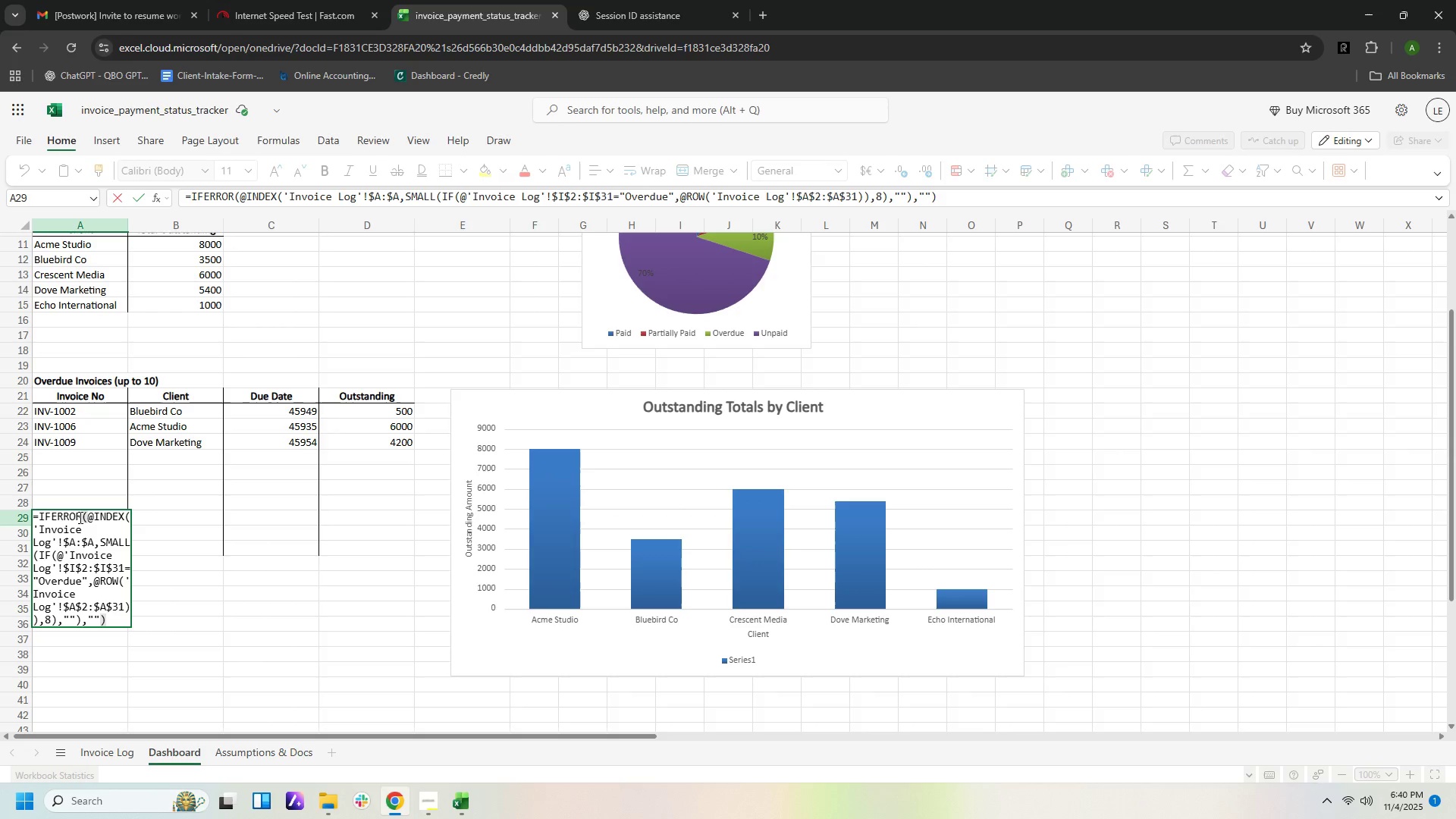 
hold_key(key=ControlLeft, duration=1.61)
 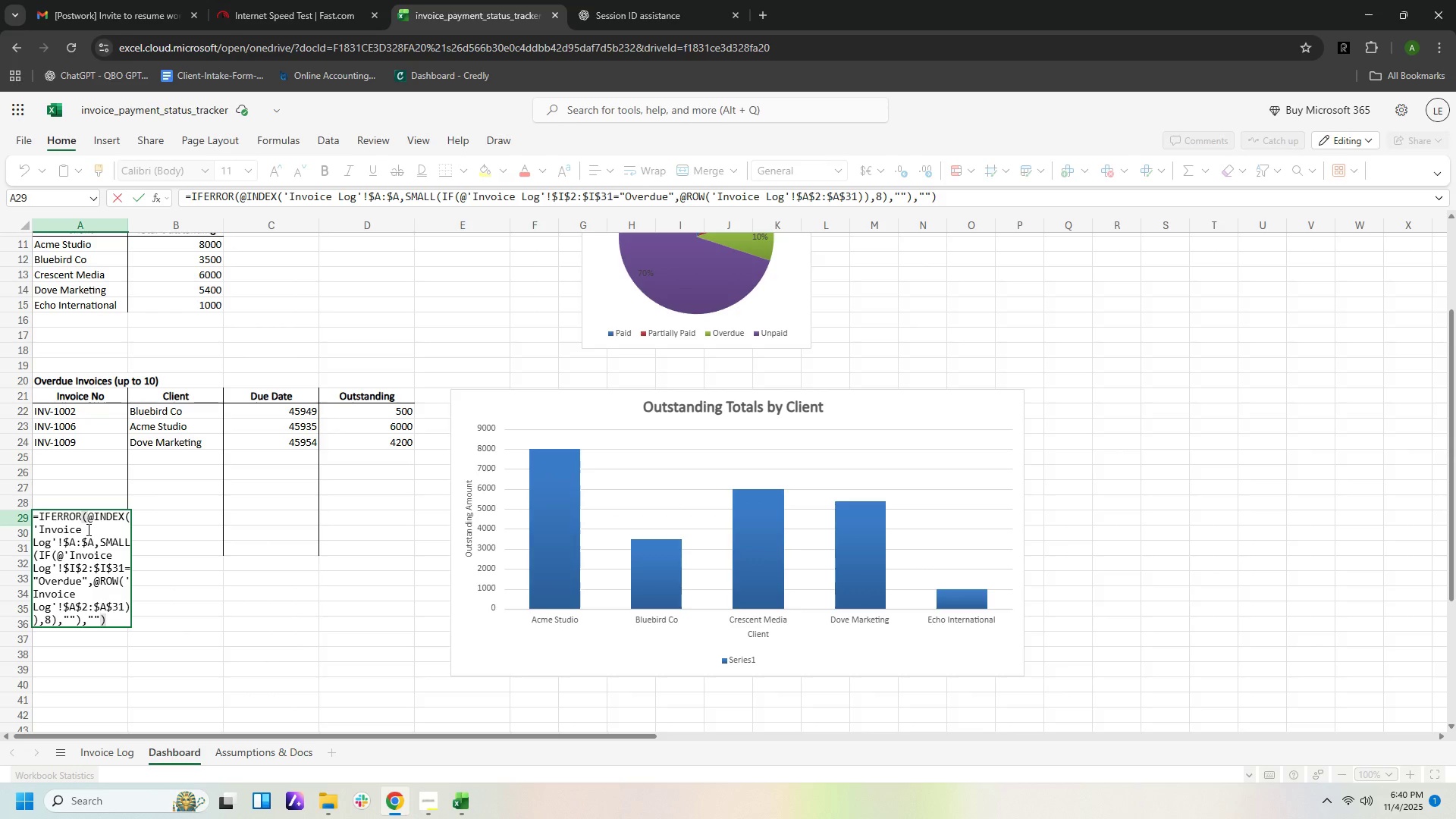 
key(Control+ControlLeft)
 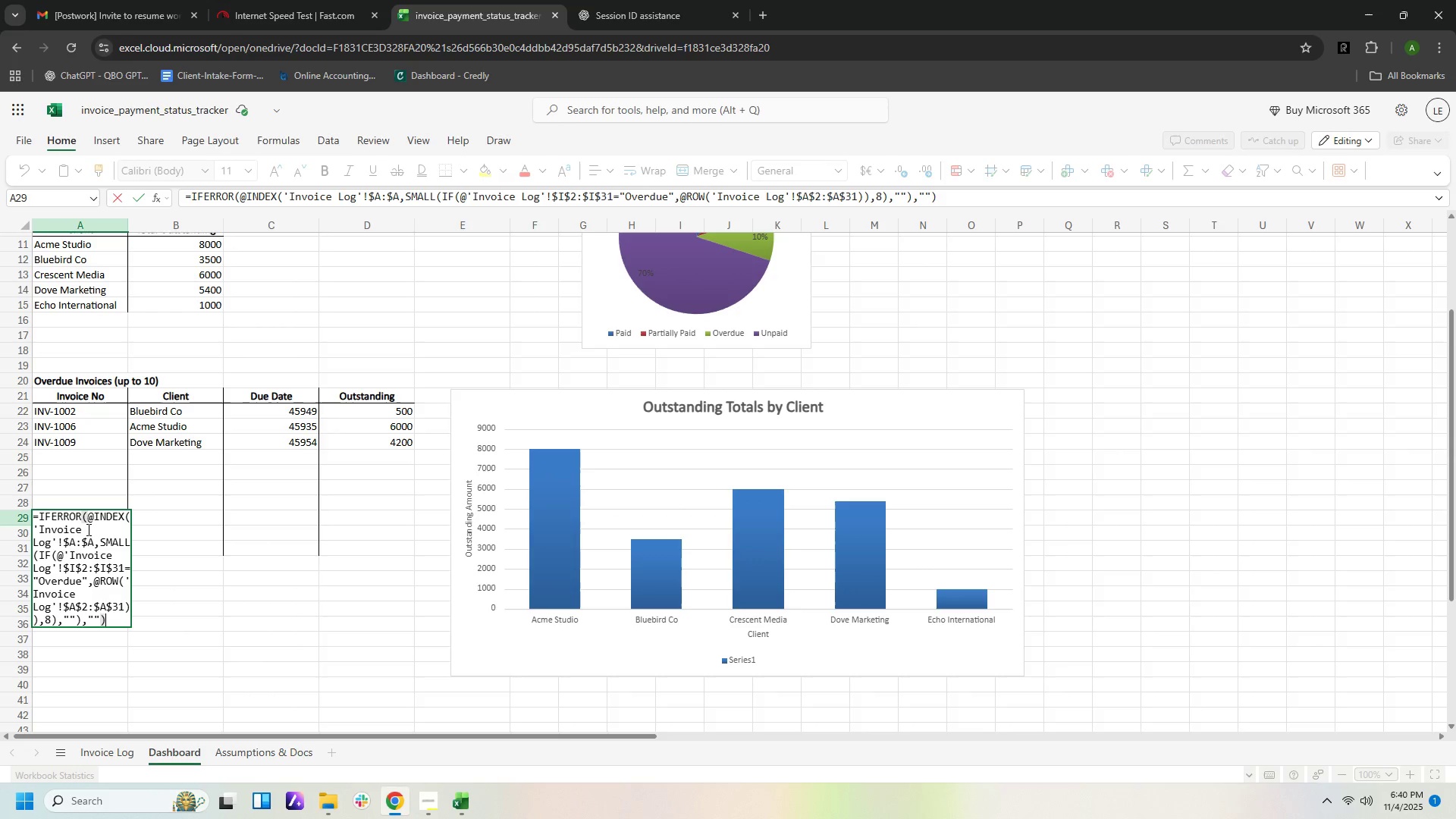 
key(Control+ControlLeft)
 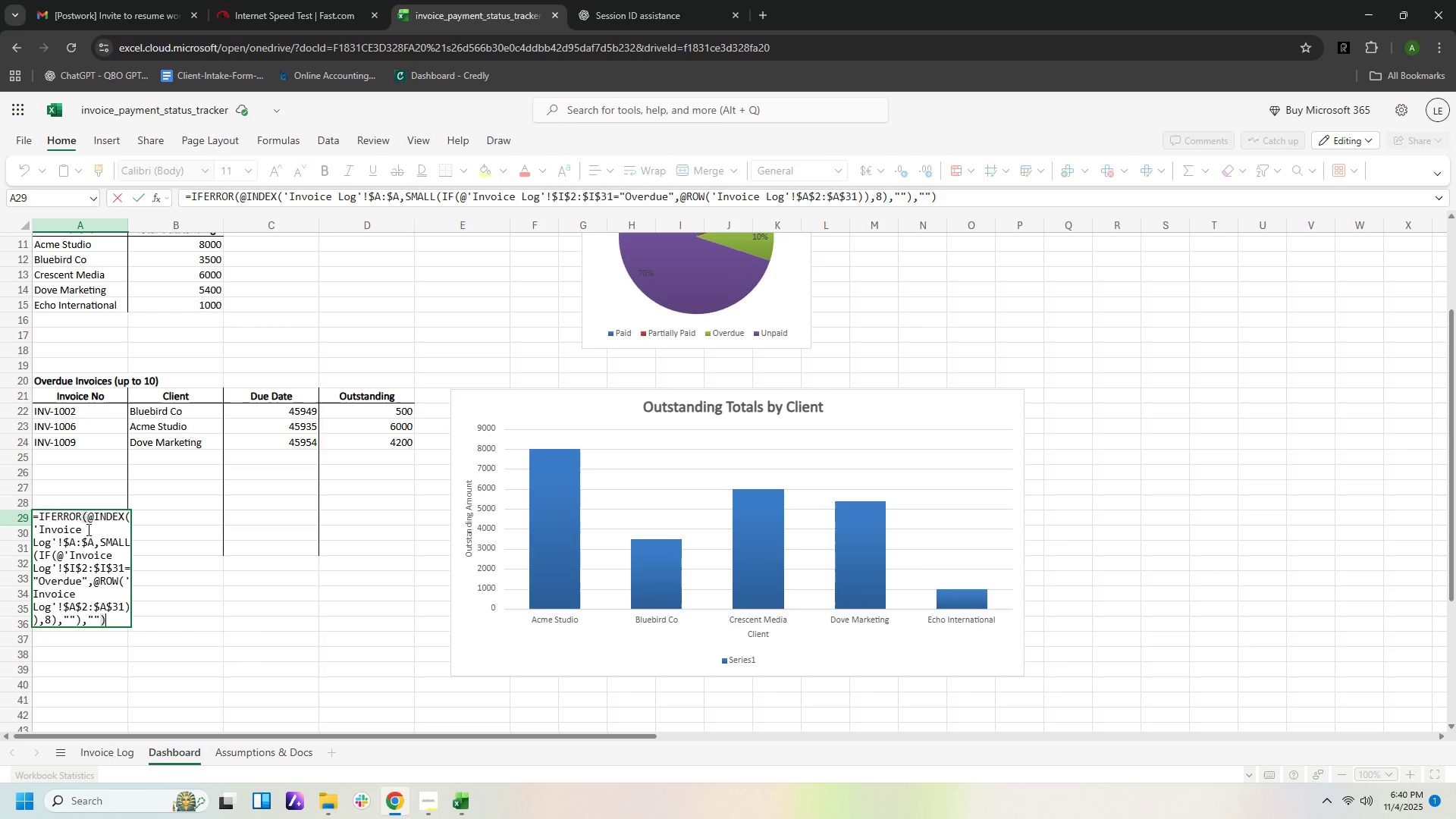 
key(Control+ControlLeft)
 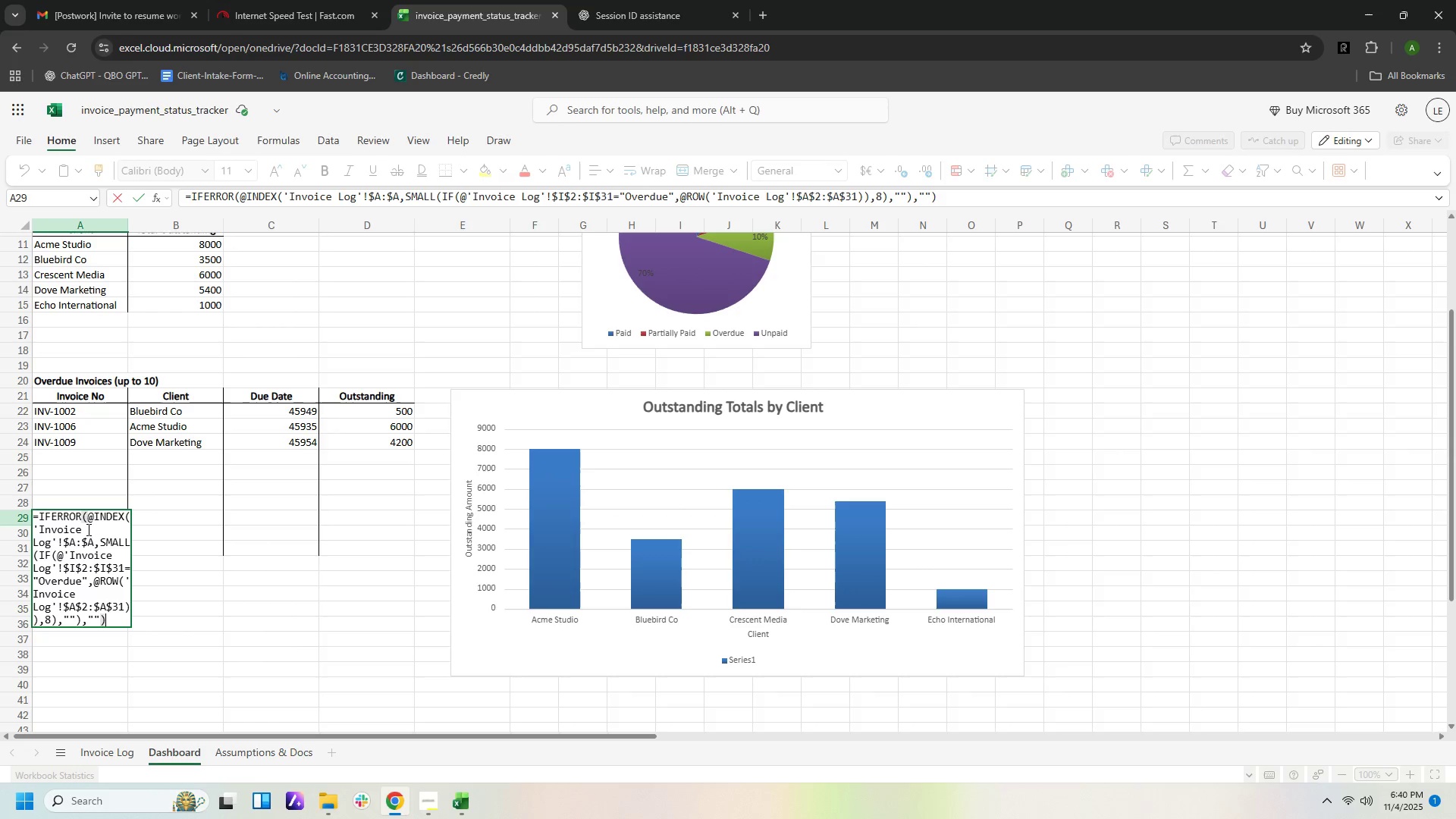 
key(Control+A)
 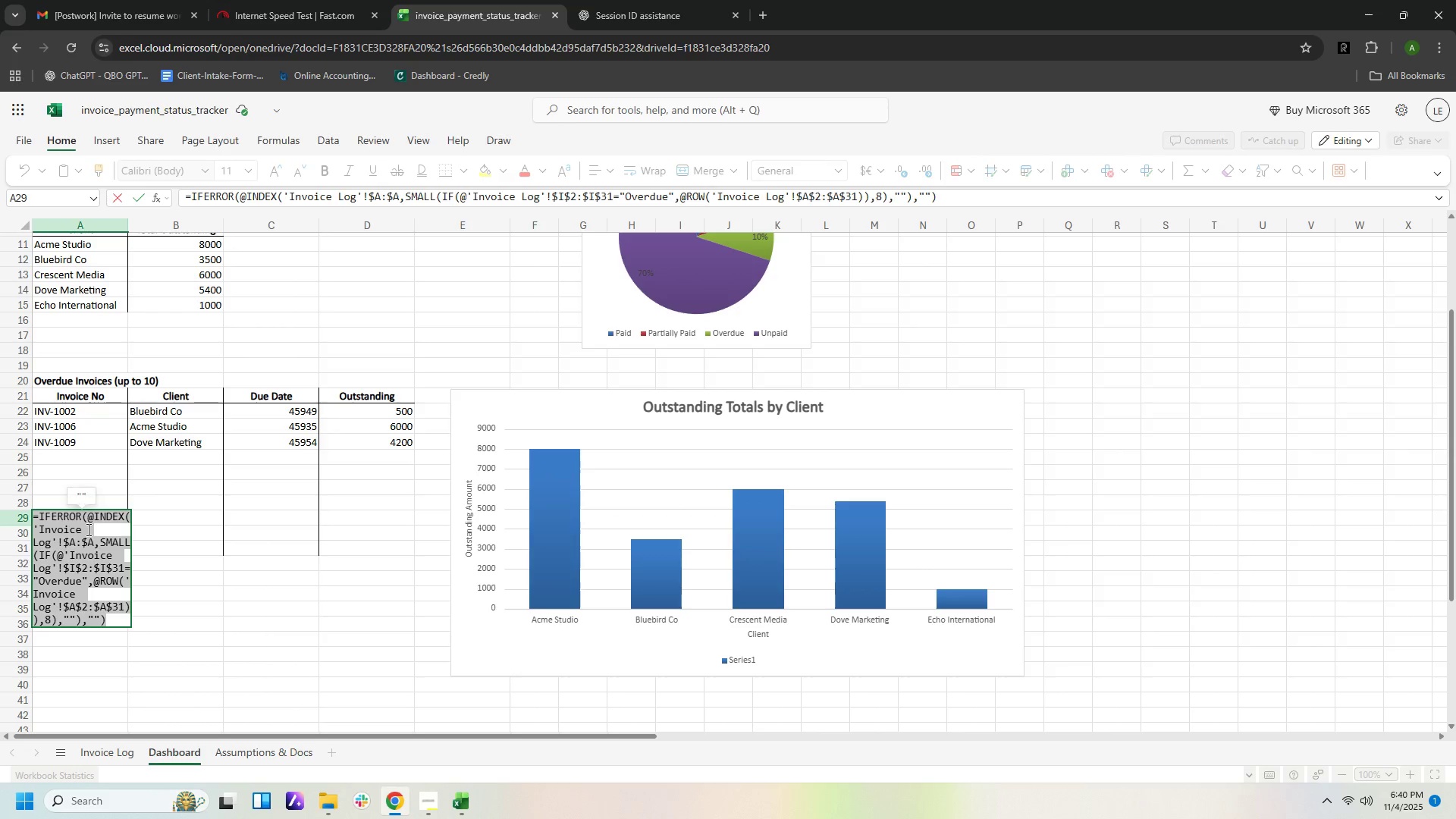 
key(Control+V)
 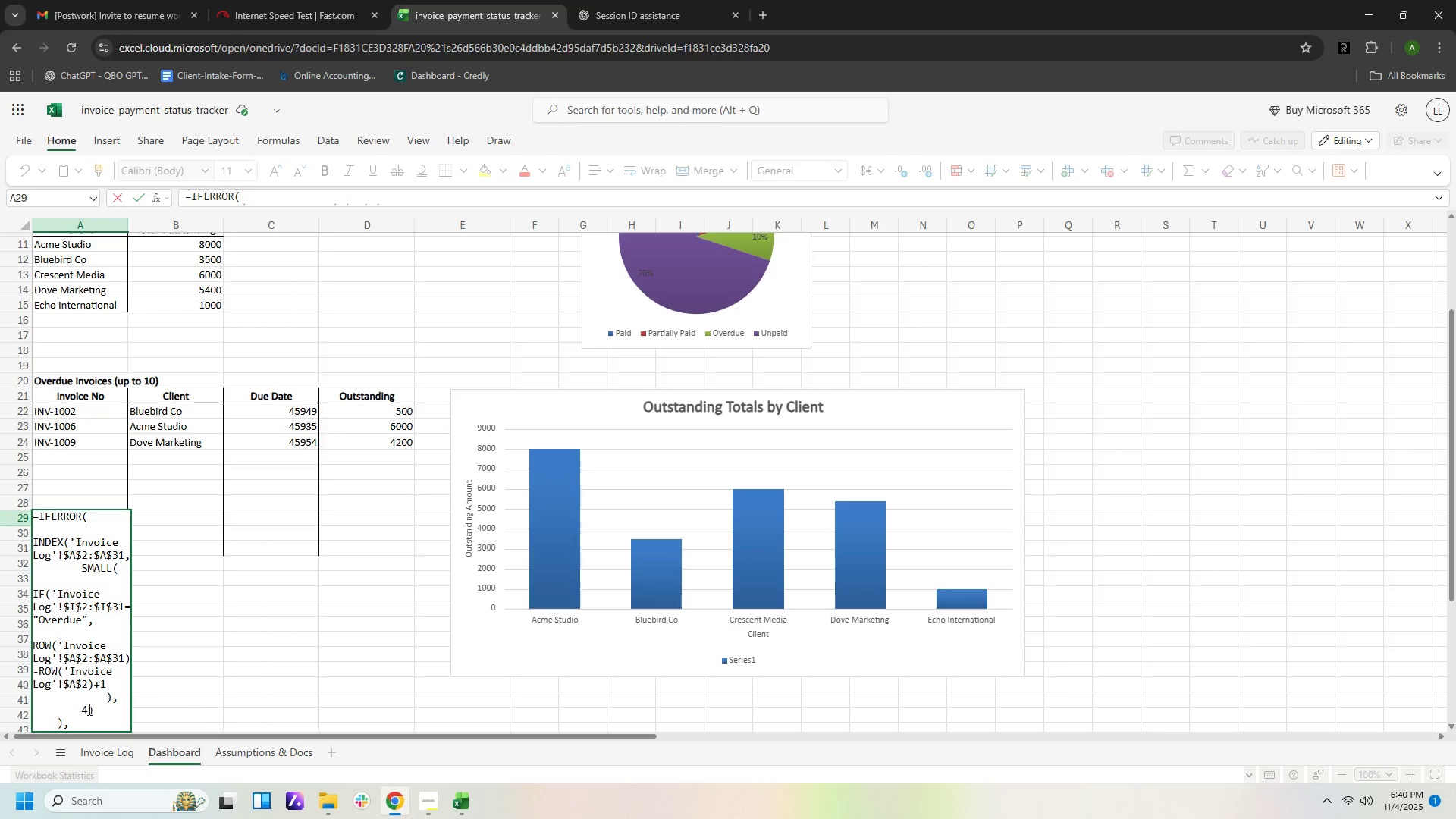 
left_click([87, 710])
 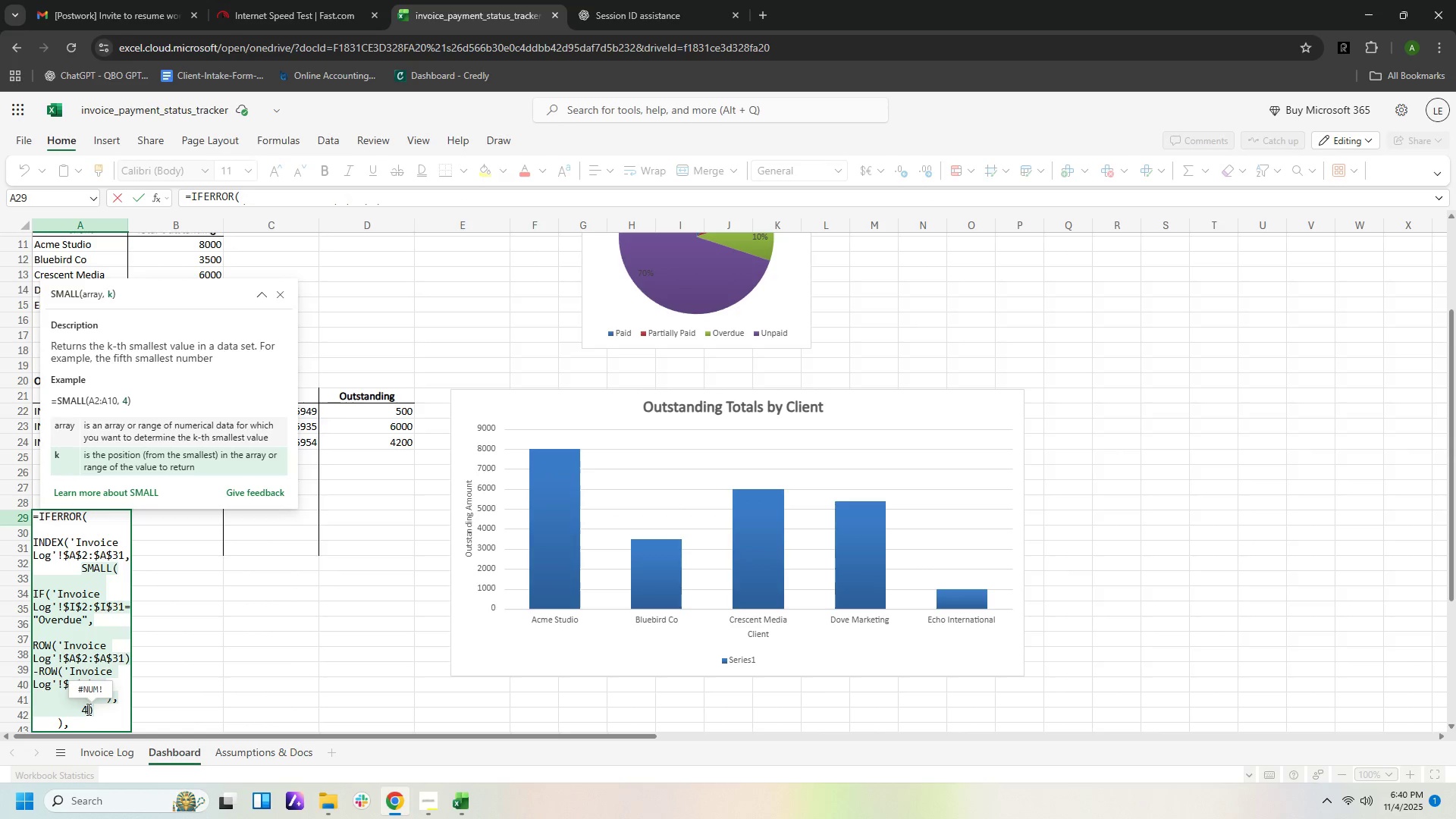 
key(Backspace)
 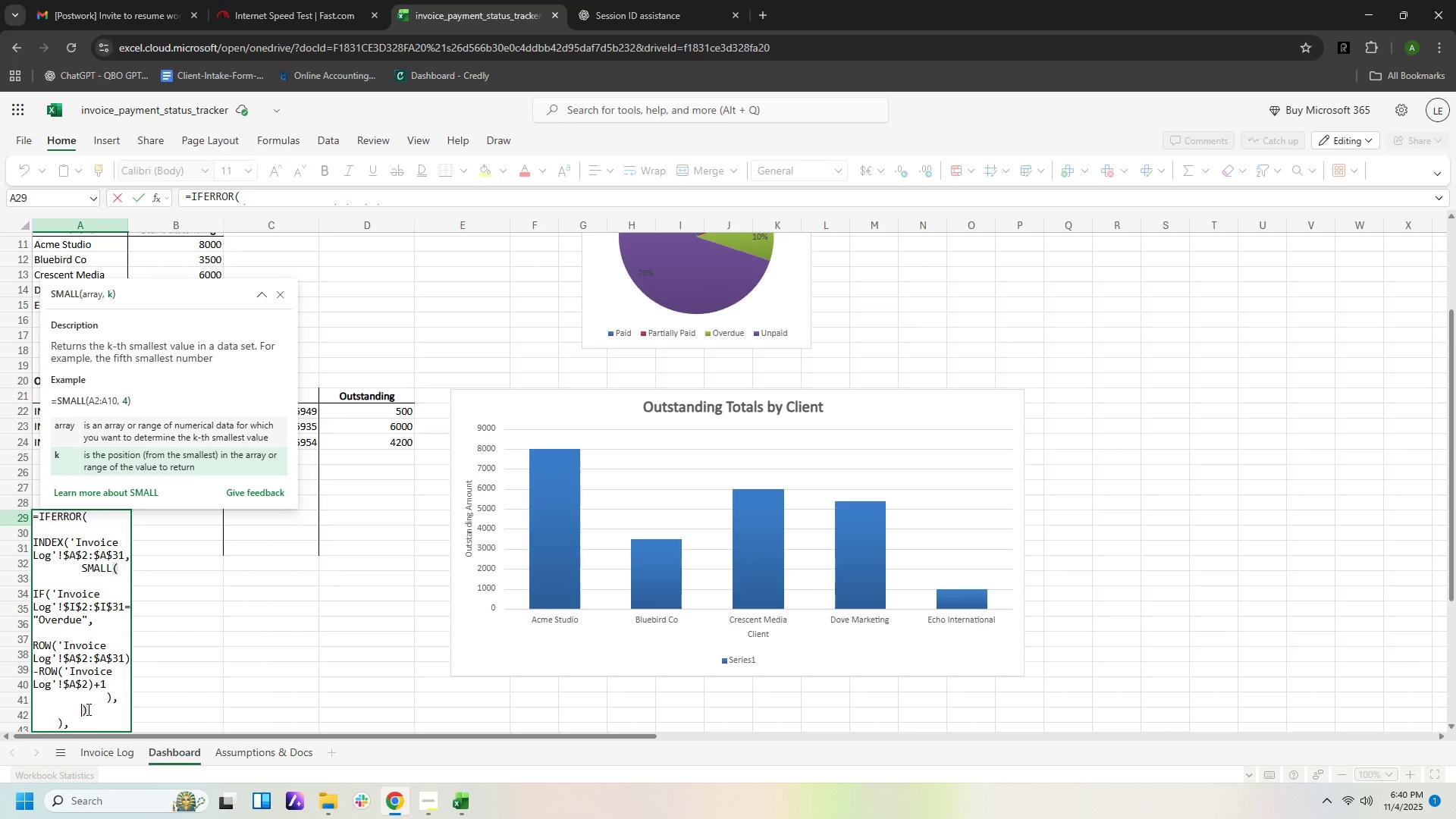 
key(Numpad8)
 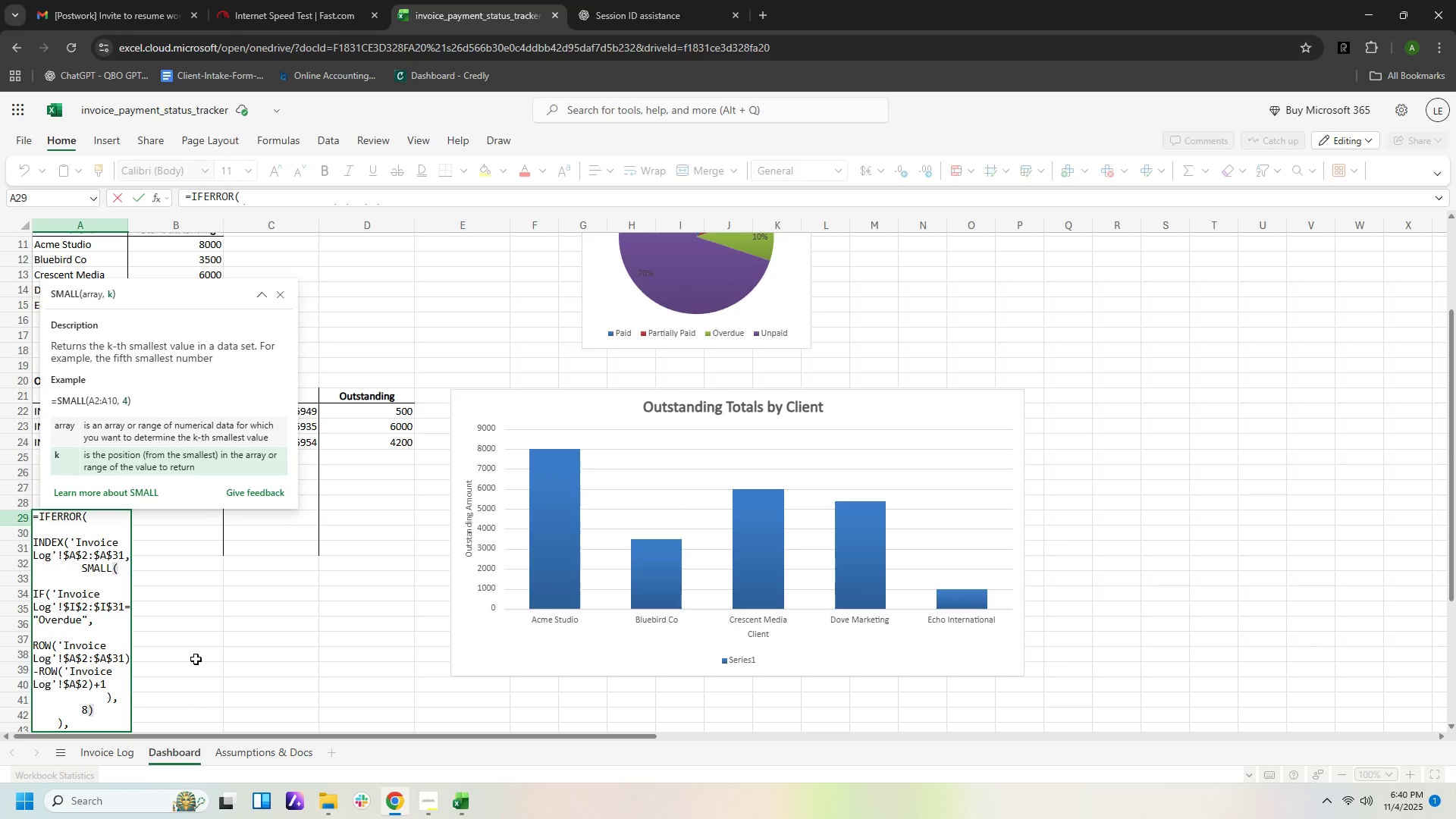 
left_click([196, 659])
 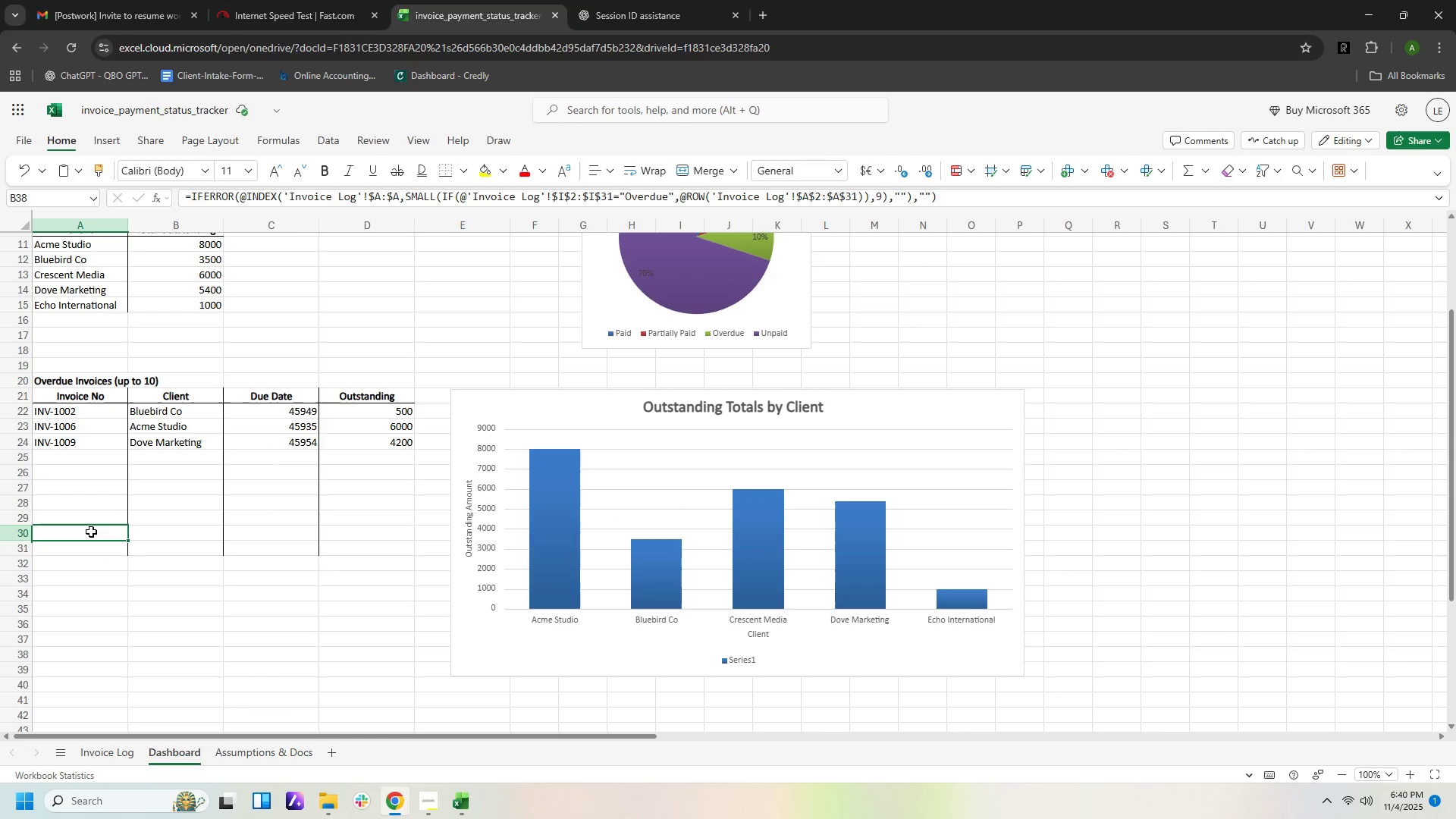 
double_click([91, 532])
 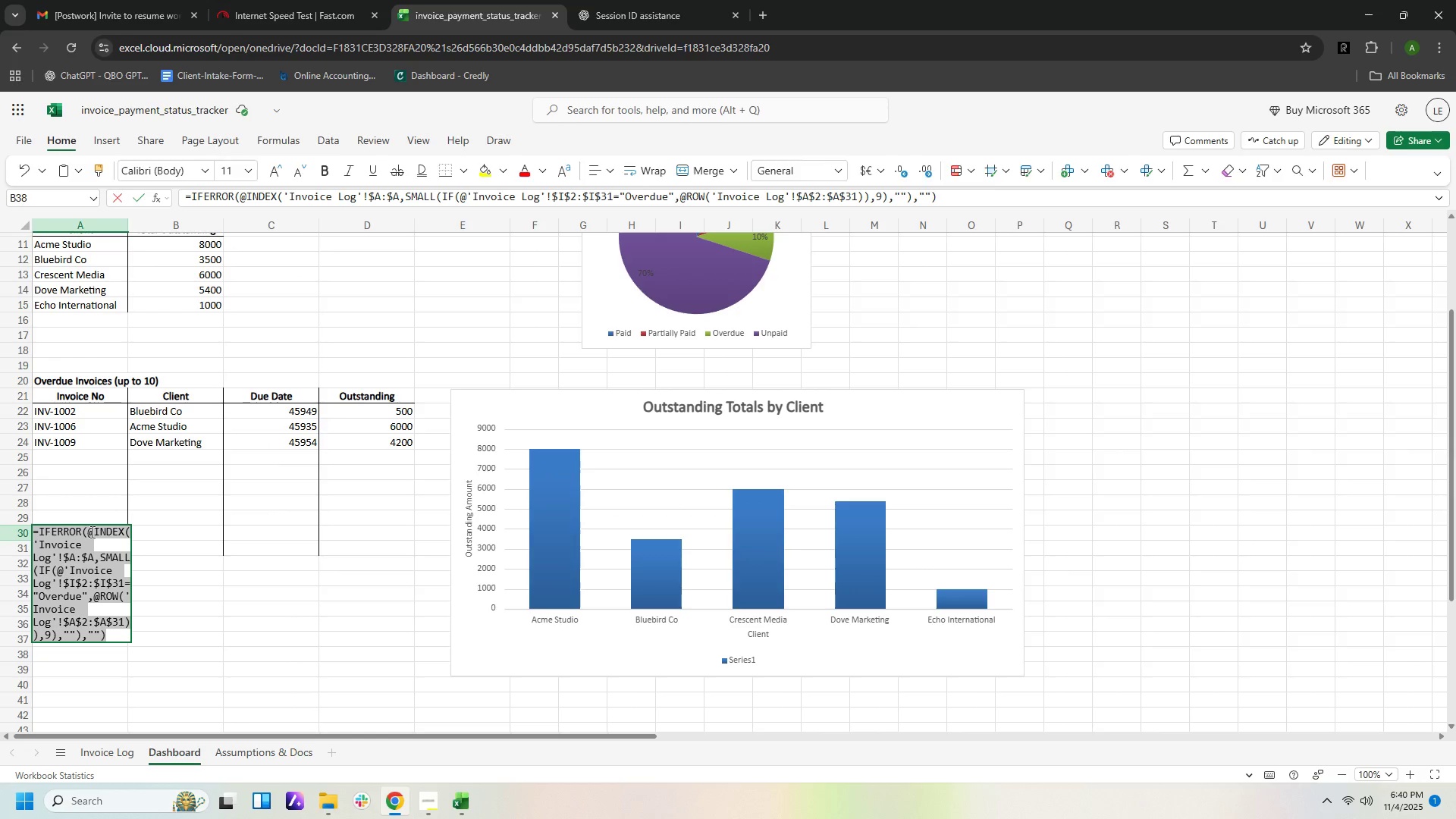 
triple_click([91, 532])
 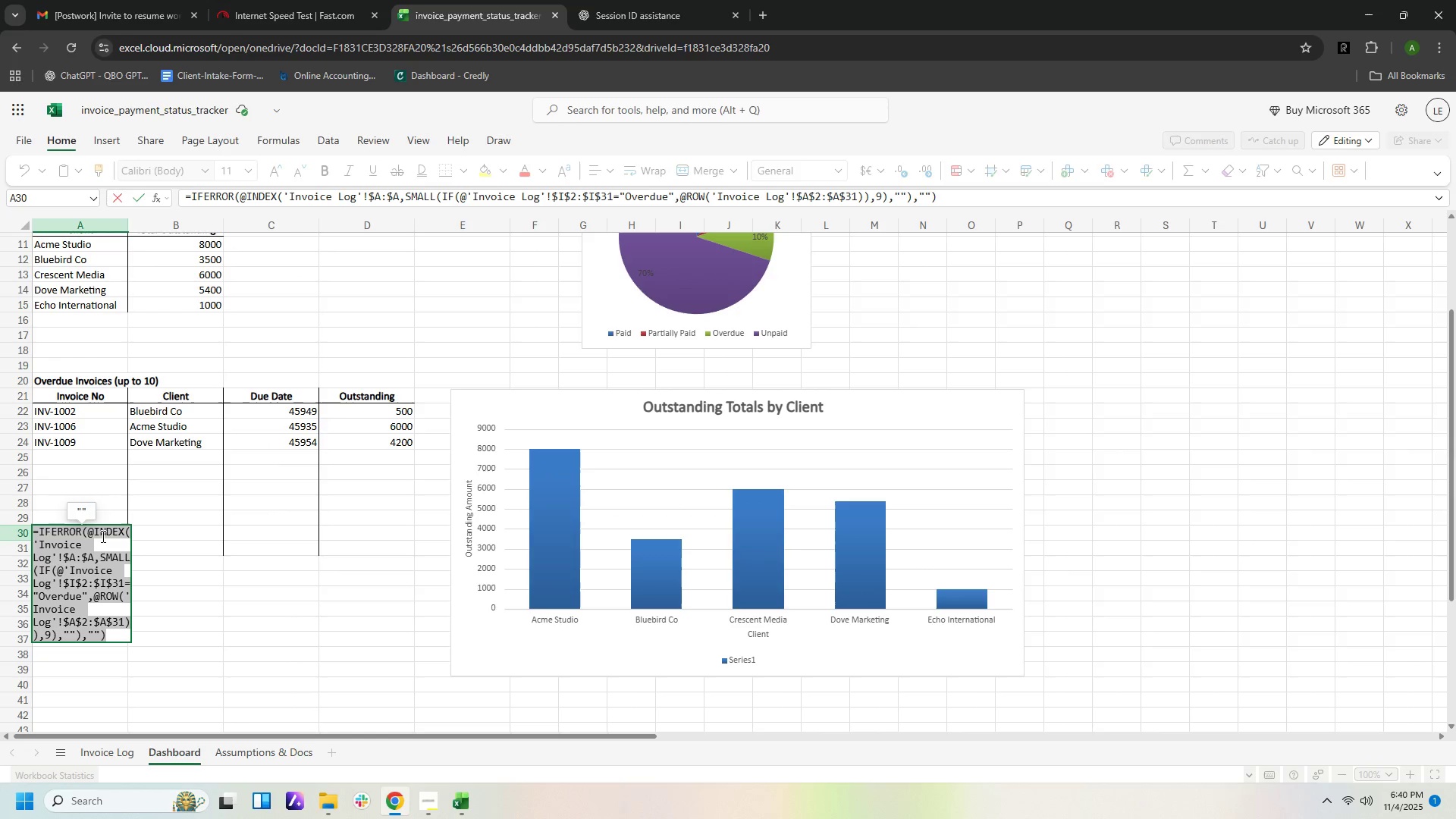 
key(Control+V)
 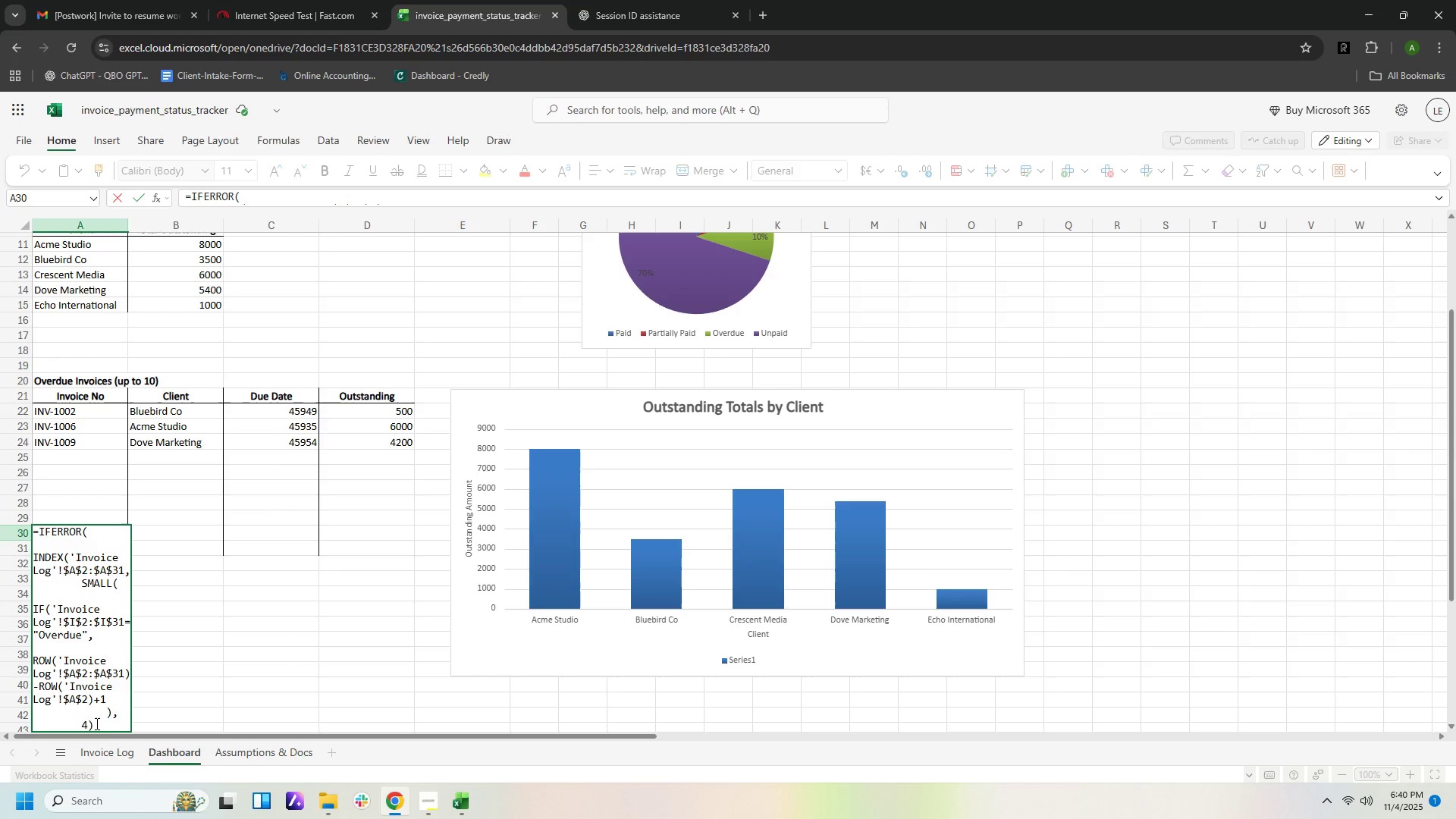 
left_click([87, 723])
 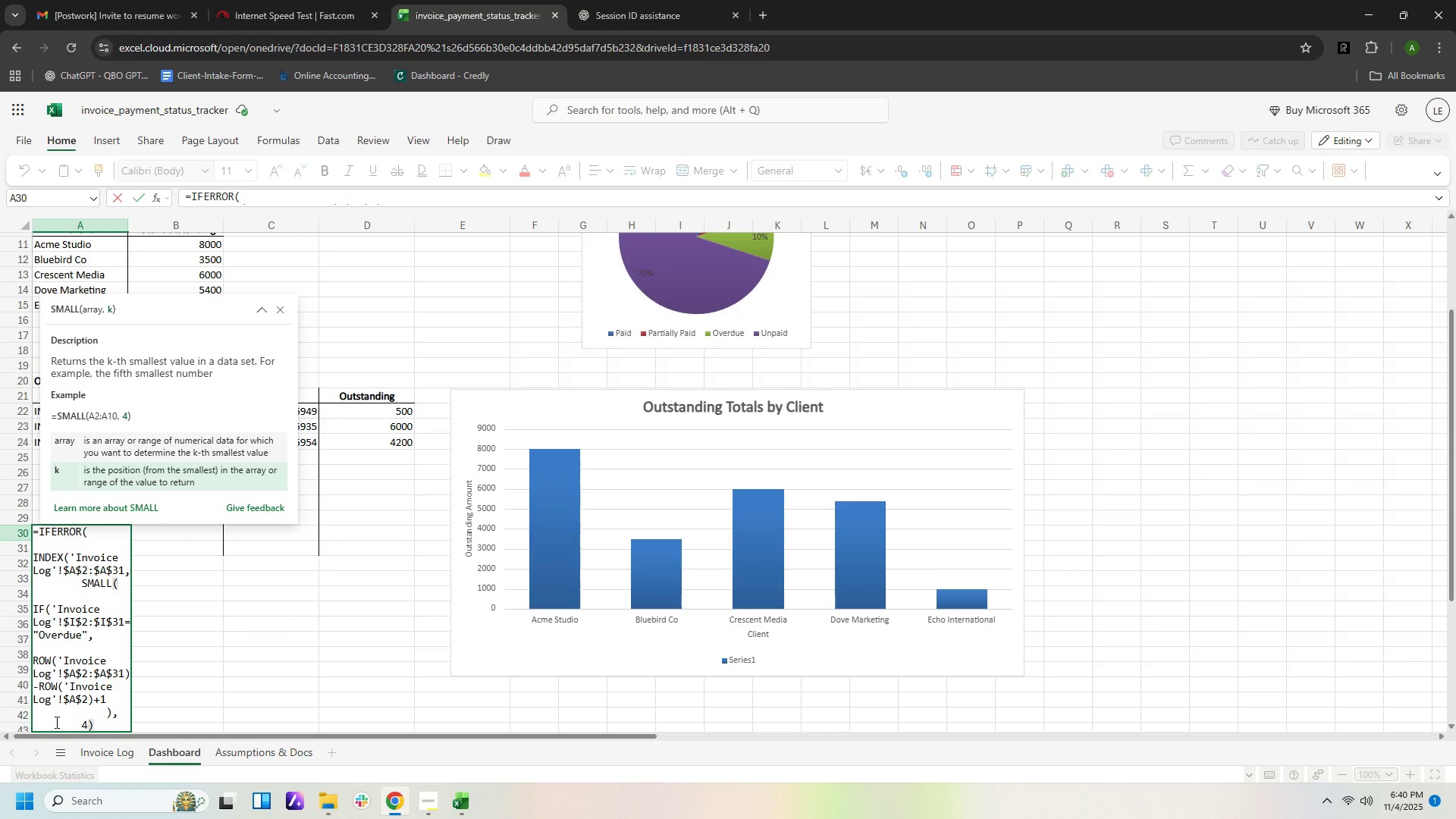 
key(Backspace)
 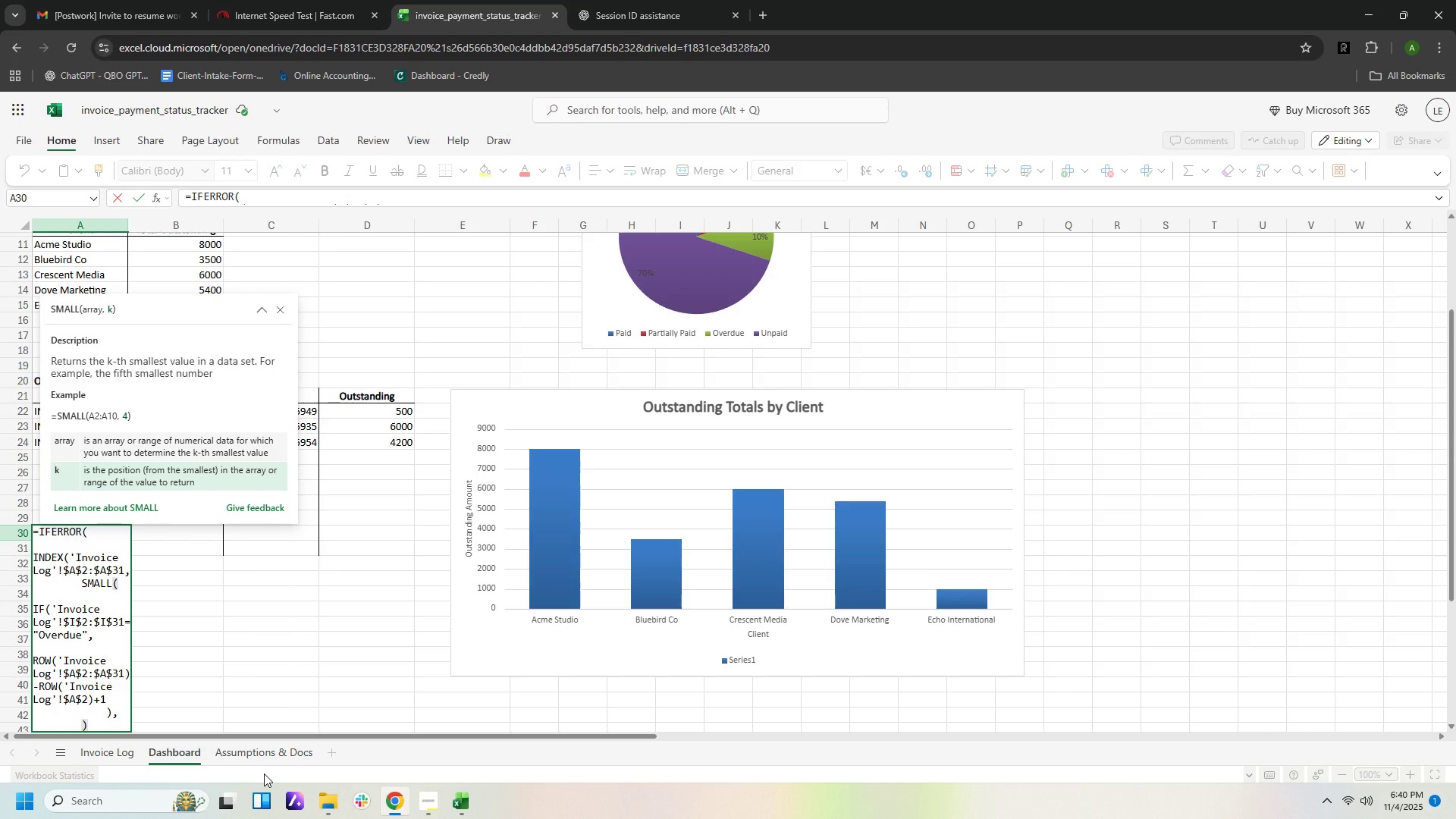 
key(Numpad9)
 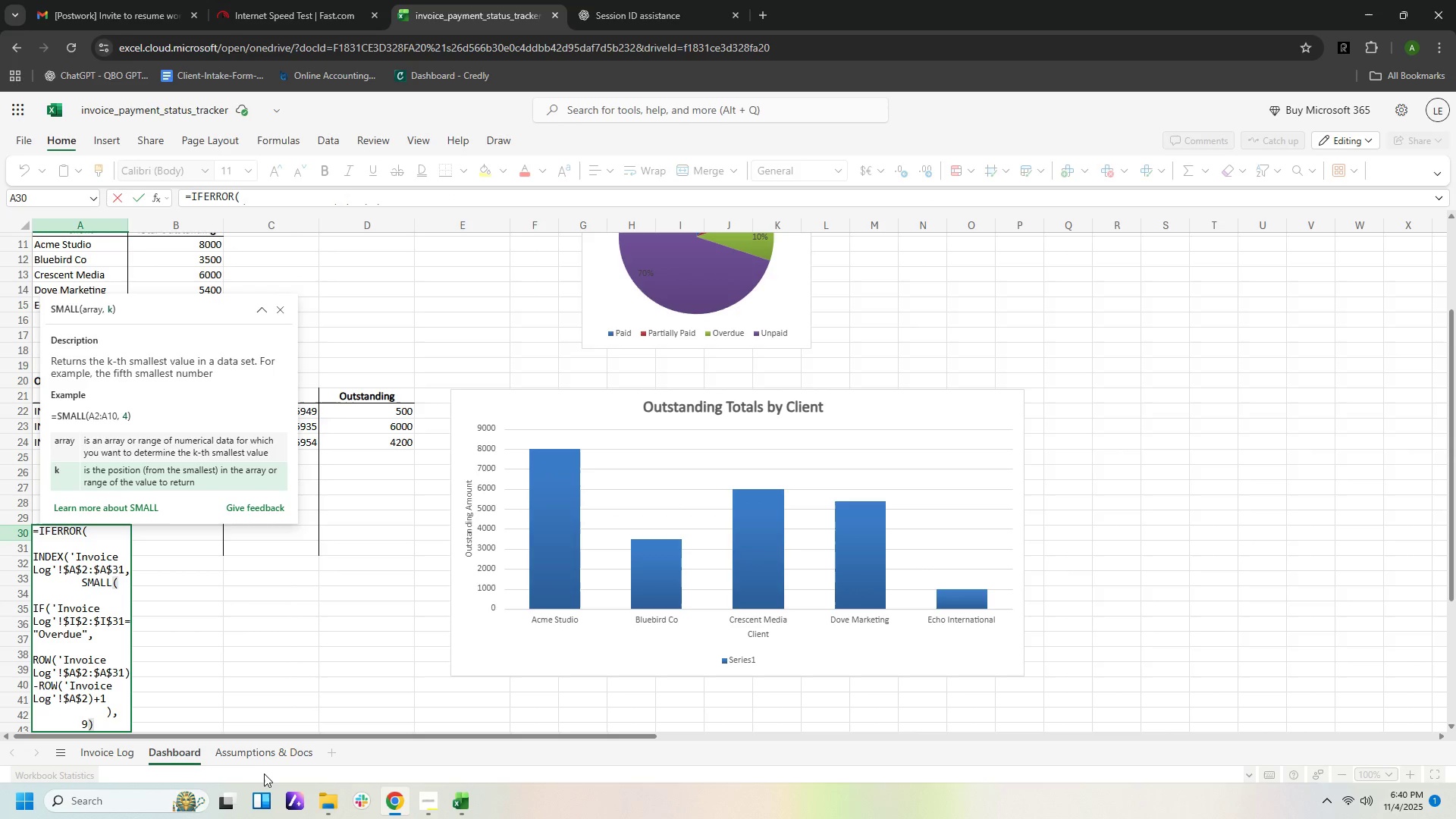 
key(NumpadEnter)
 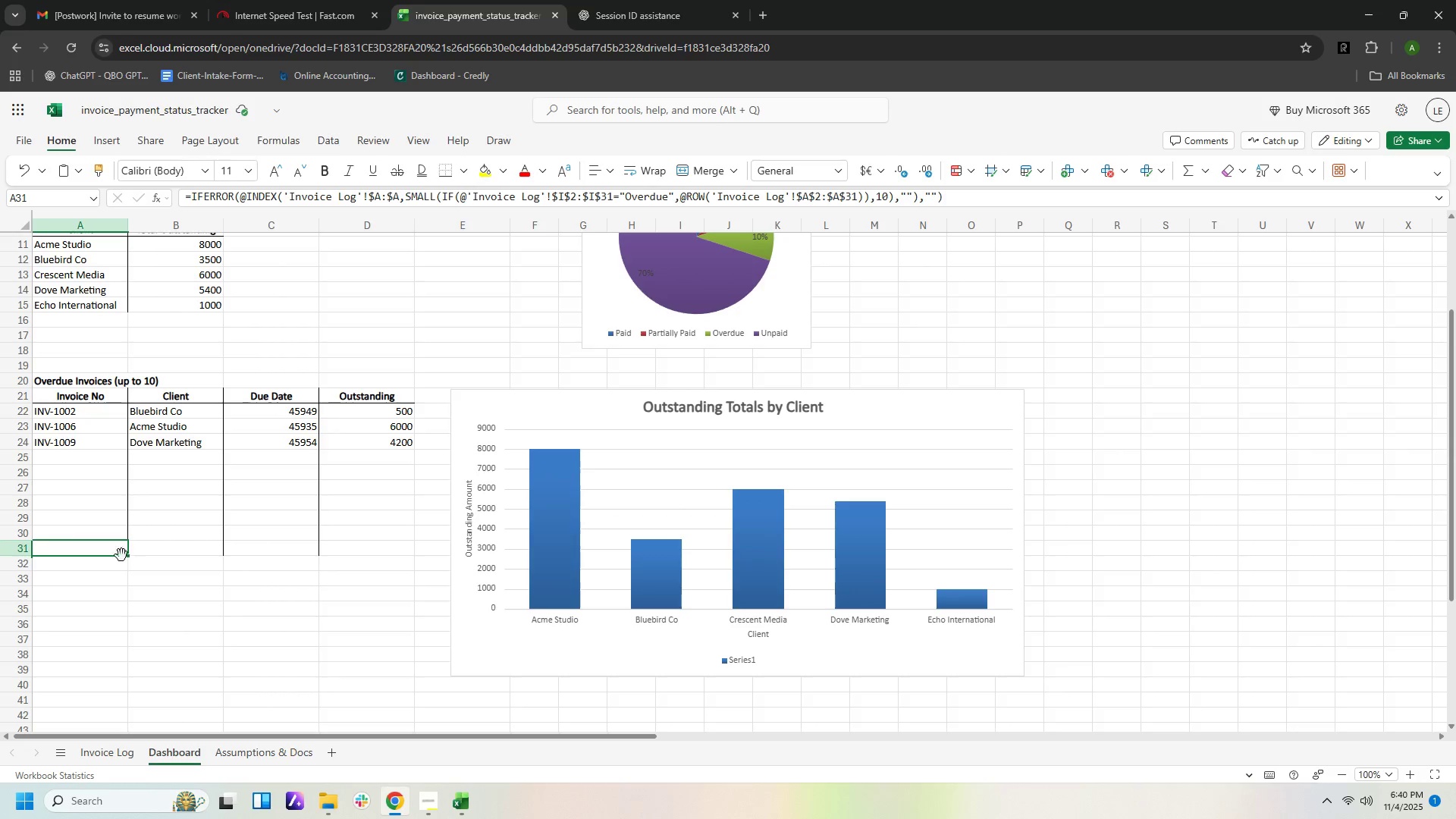 
left_click([110, 569])
 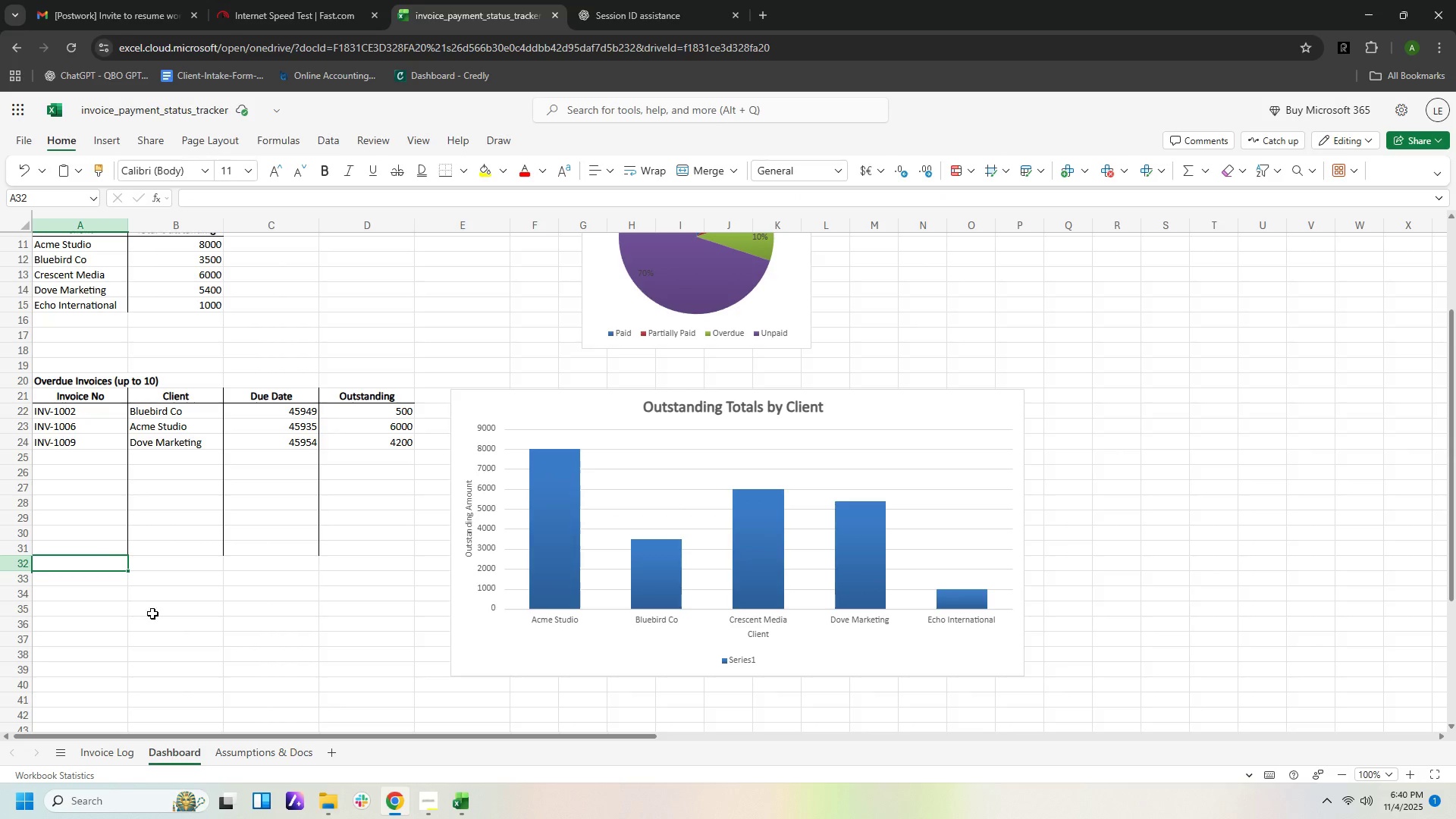 
left_click([153, 613])
 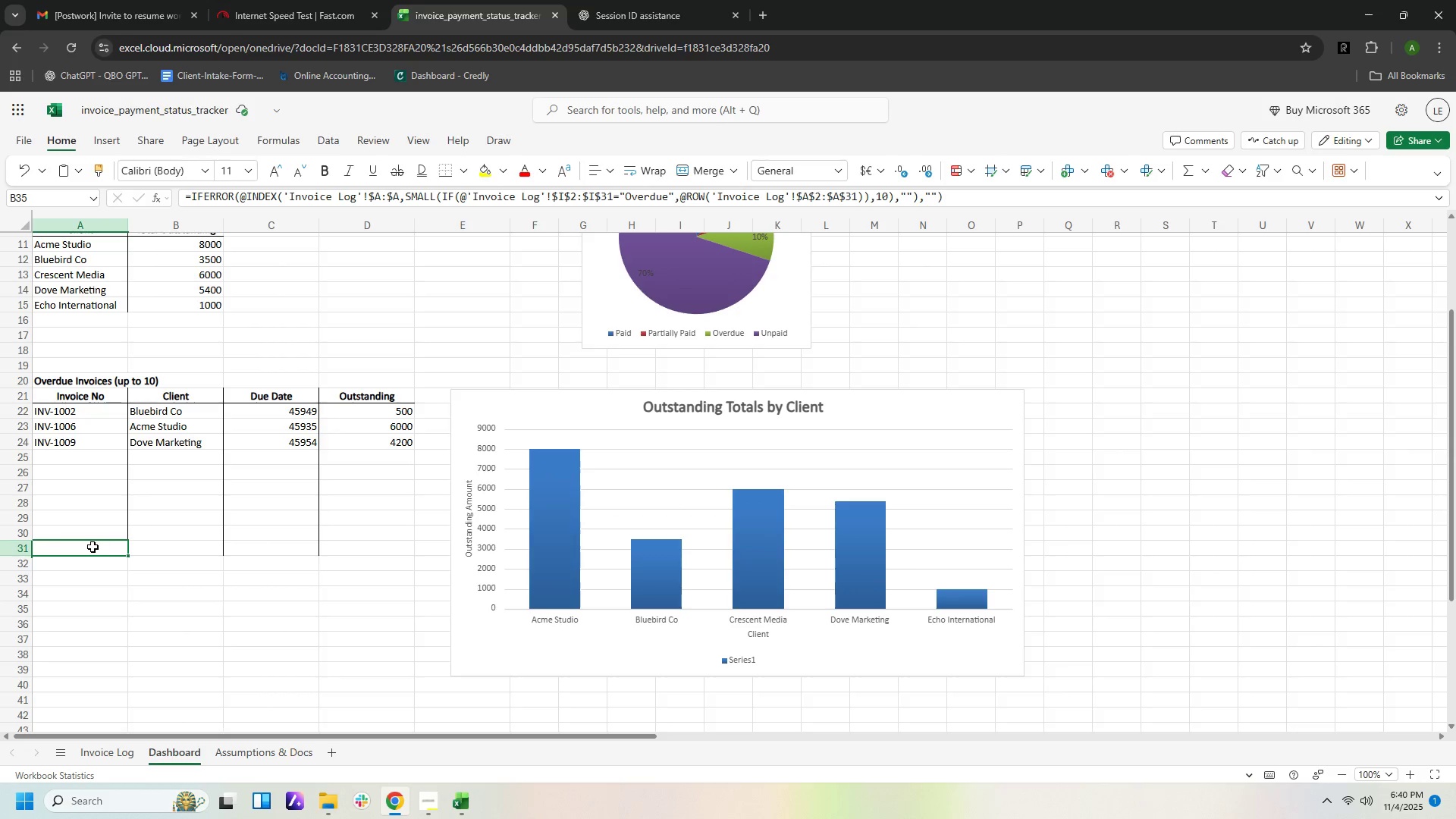 
double_click([93, 547])
 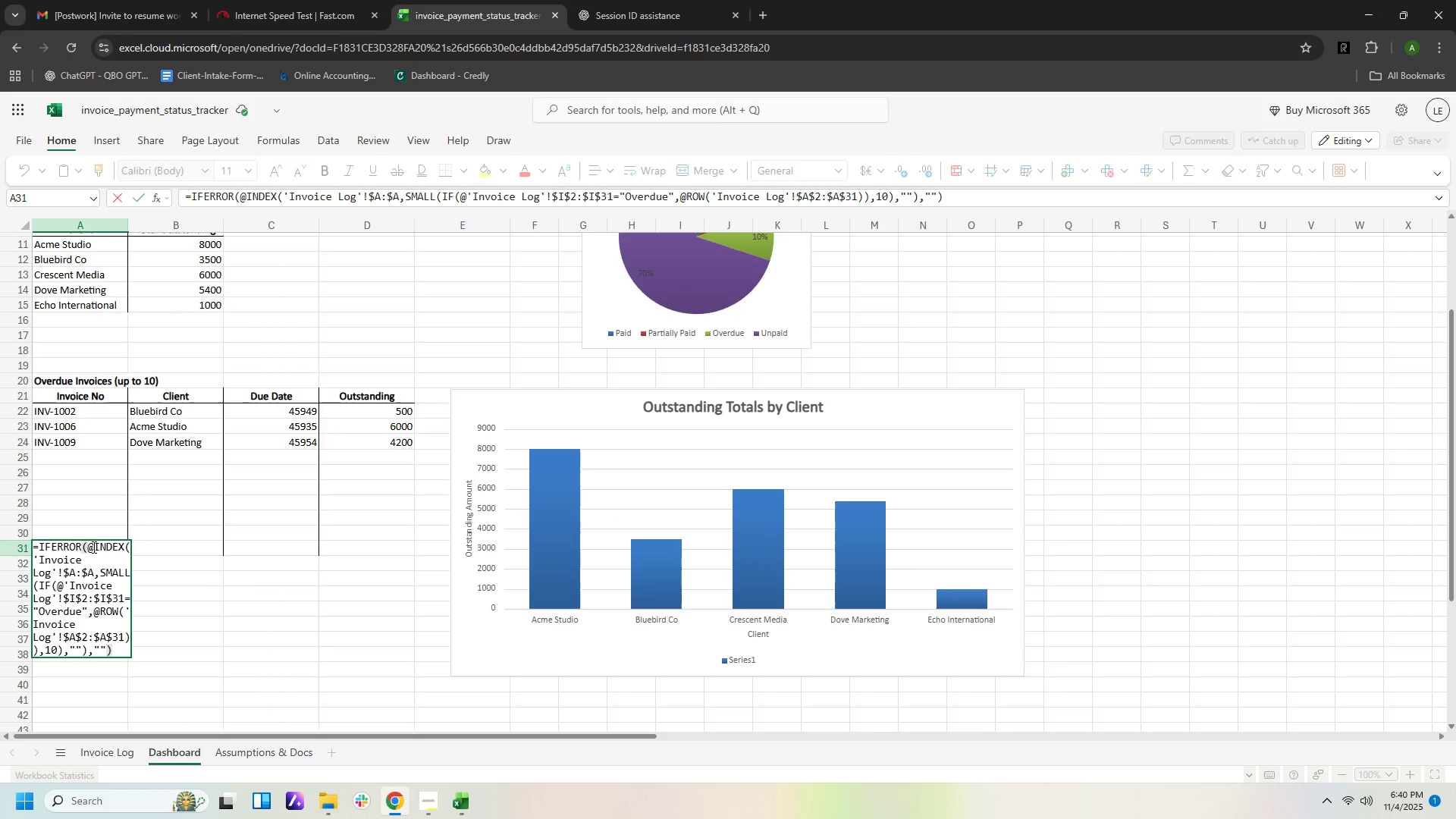 
left_click([93, 547])
 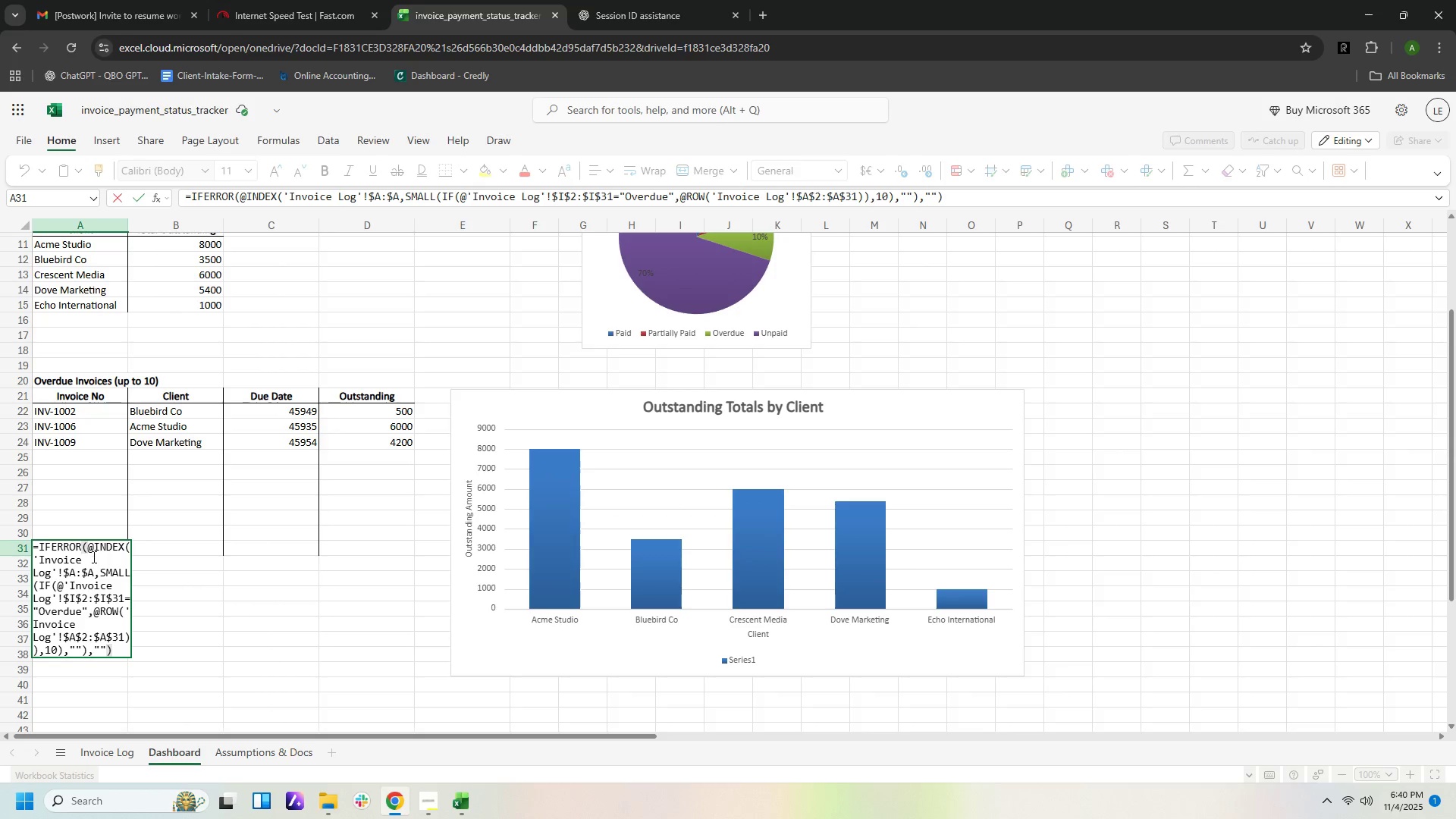 
left_click([93, 557])
 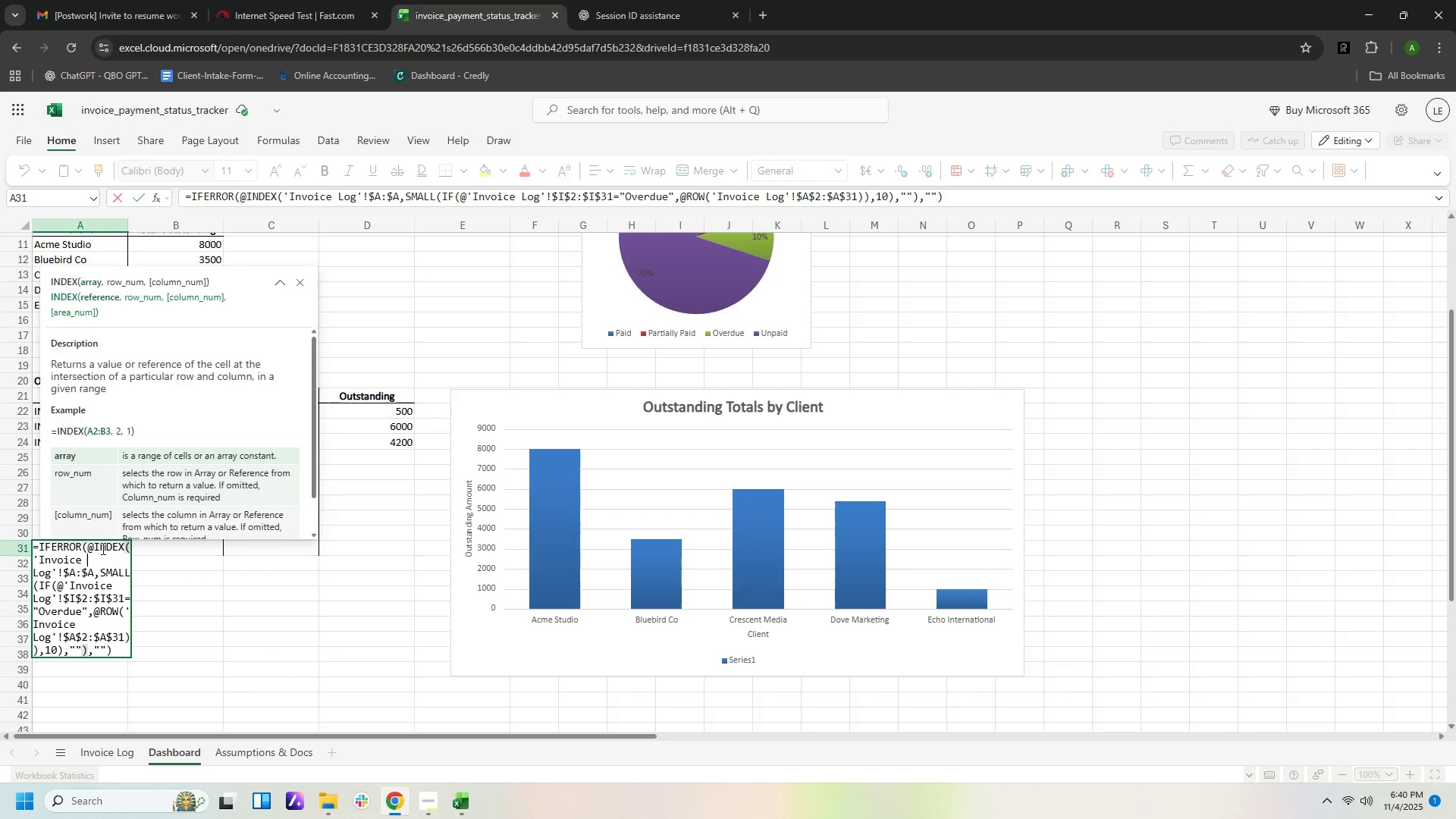 
key(Control+A)
 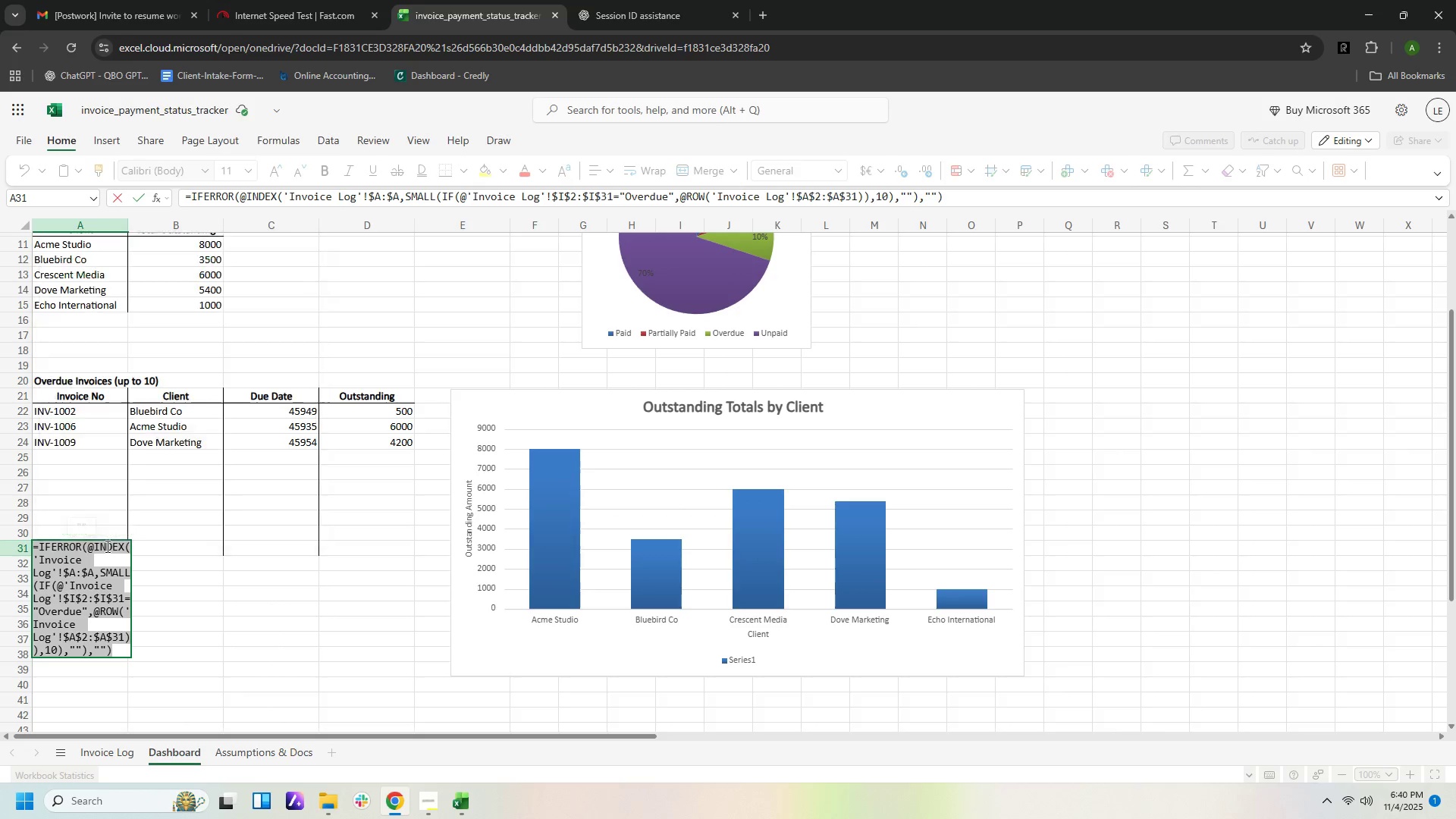 
key(Control+V)
 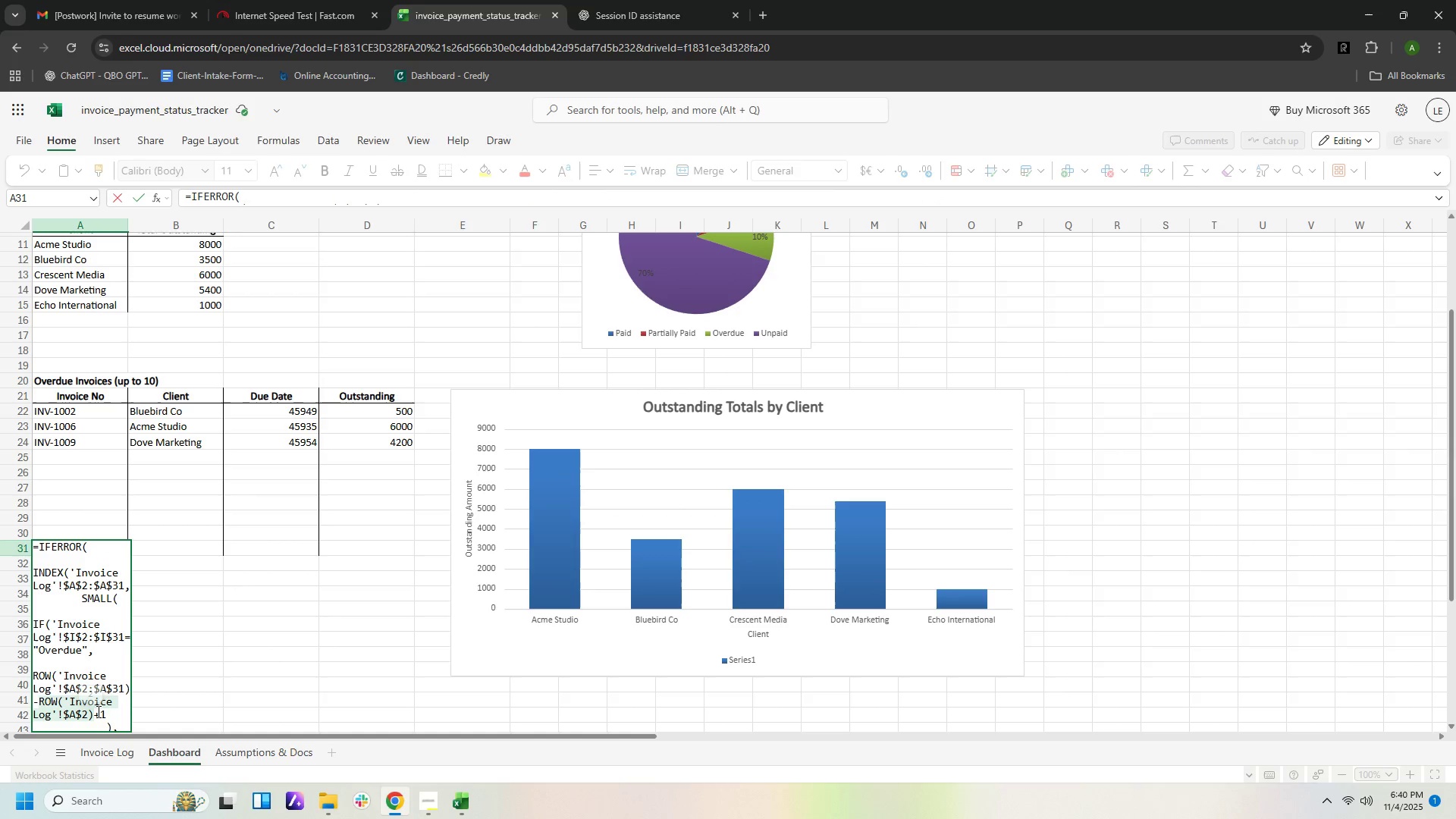 
scroll: coordinate [109, 682], scroll_direction: down, amount: 3.0
 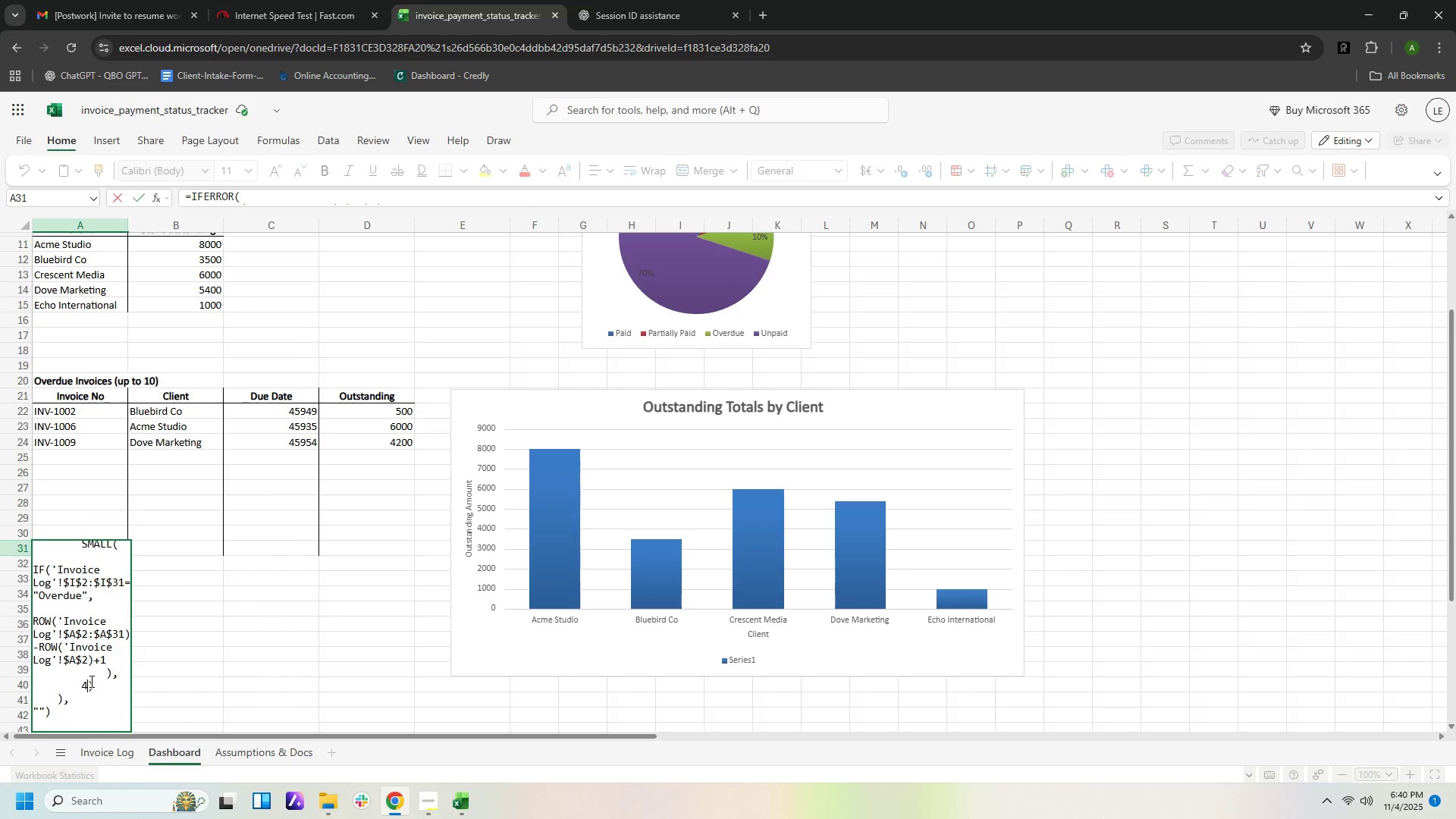 
left_click([90, 681])
 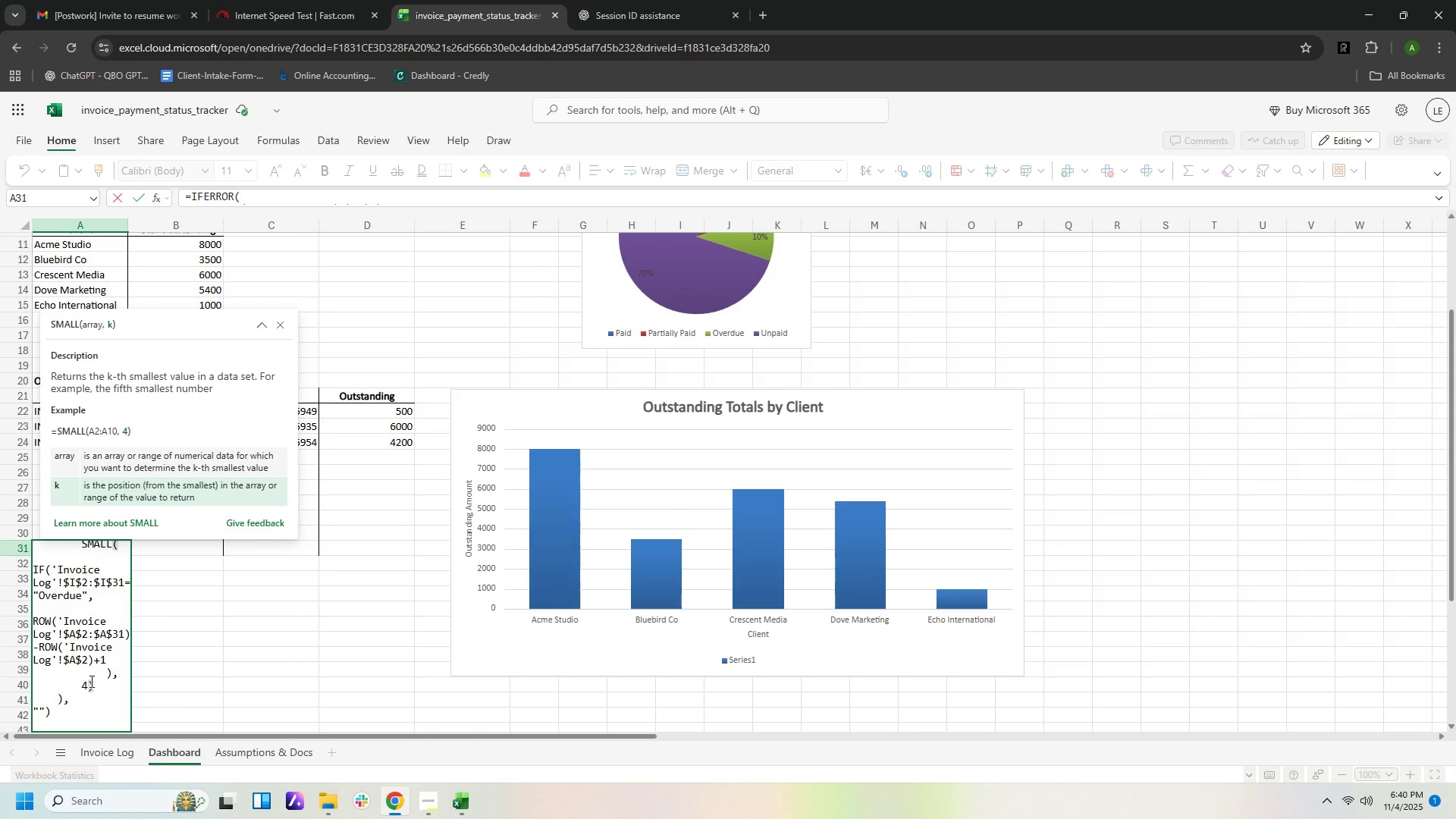 
key(Backspace)
 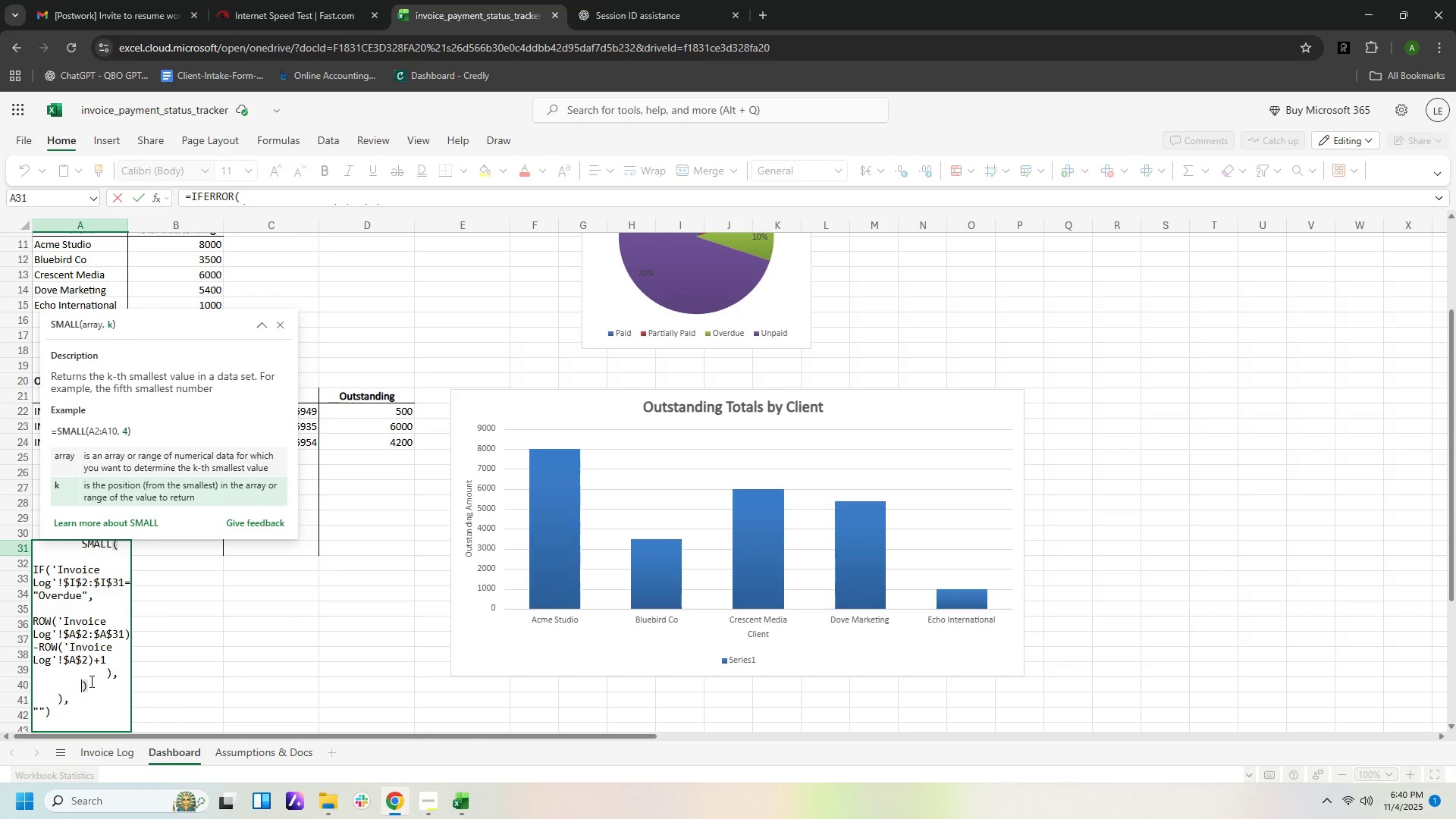 
key(Numpad1)
 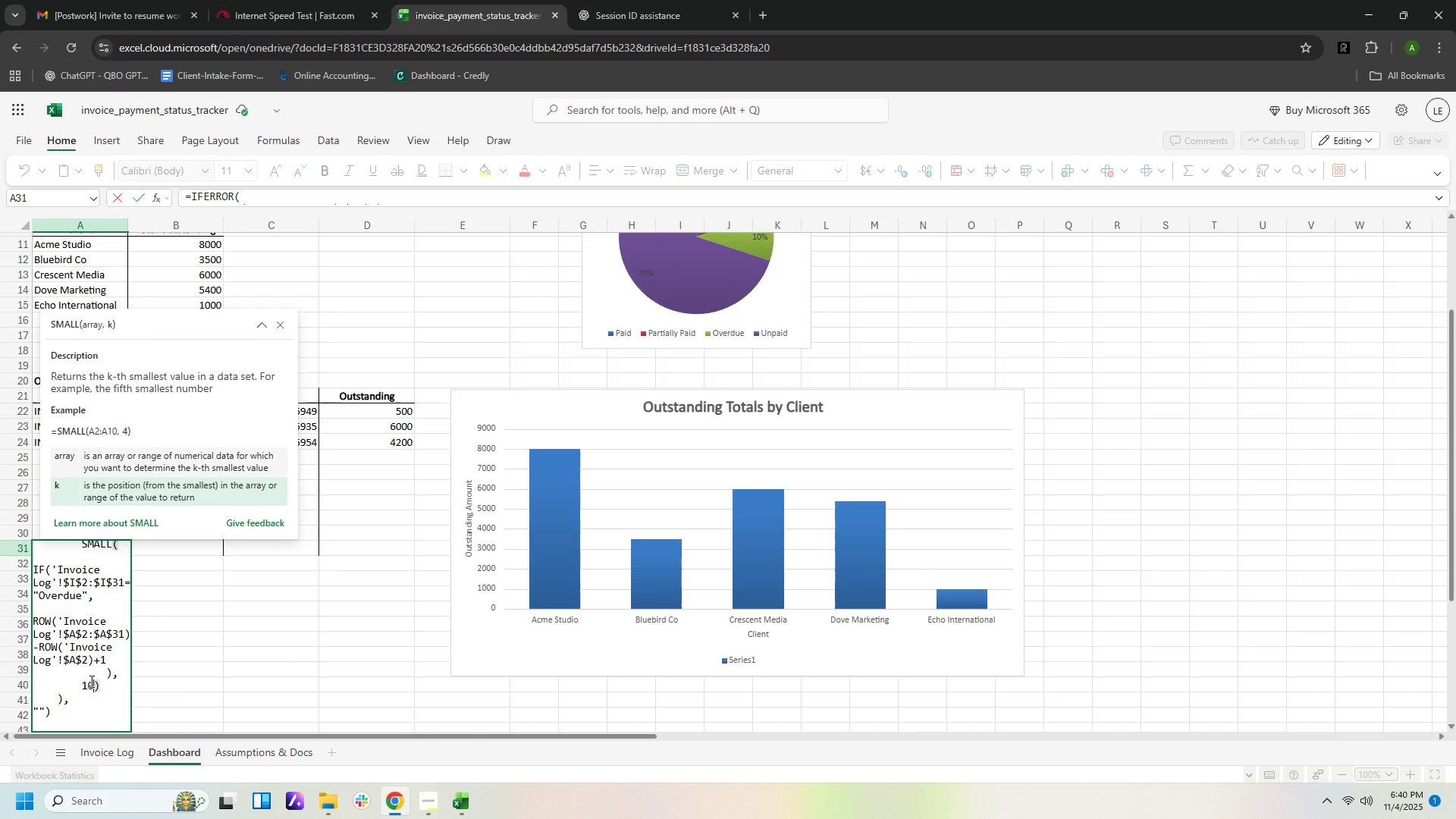 
key(Numpad0)
 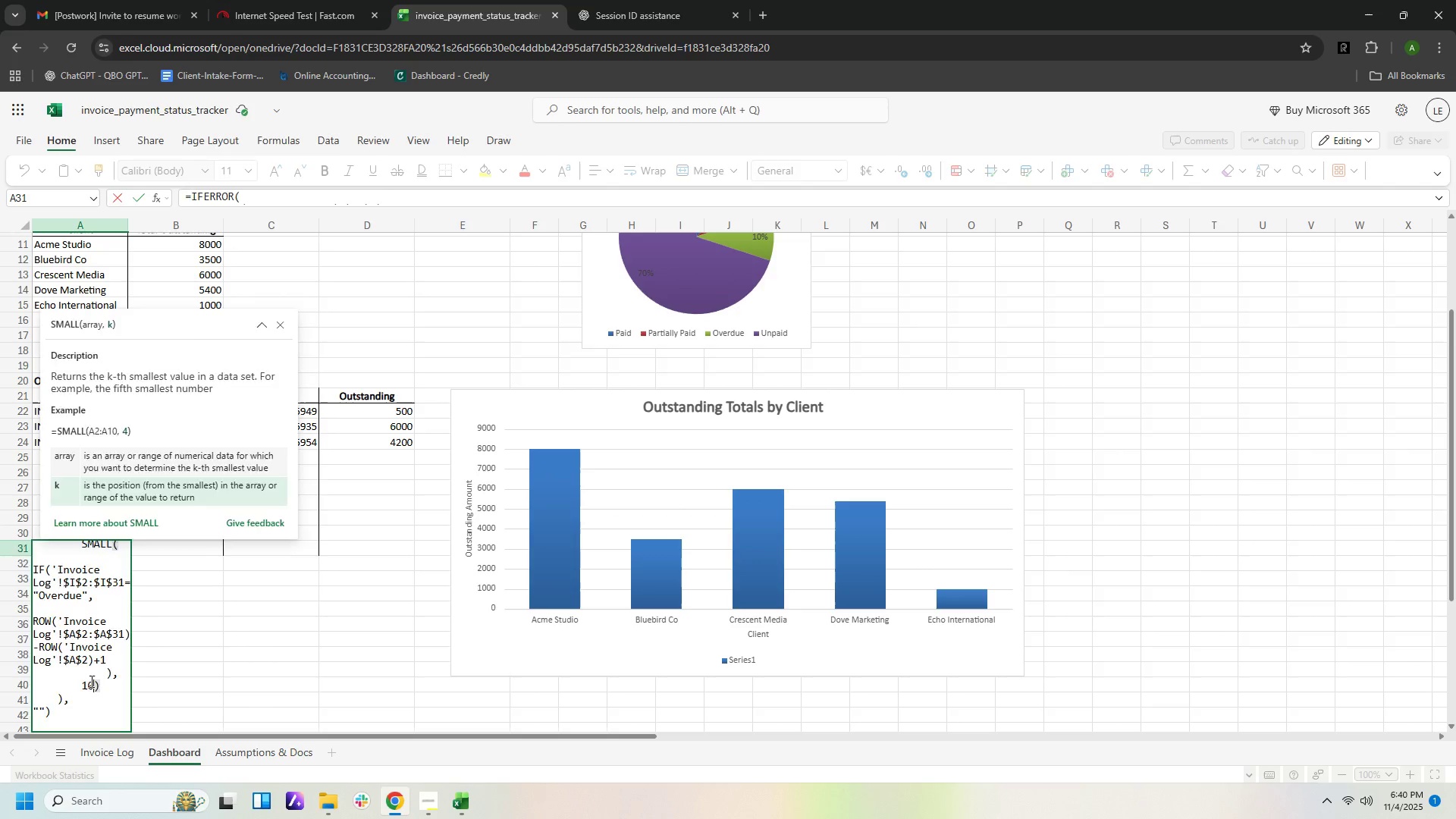 
key(NumpadEnter)
 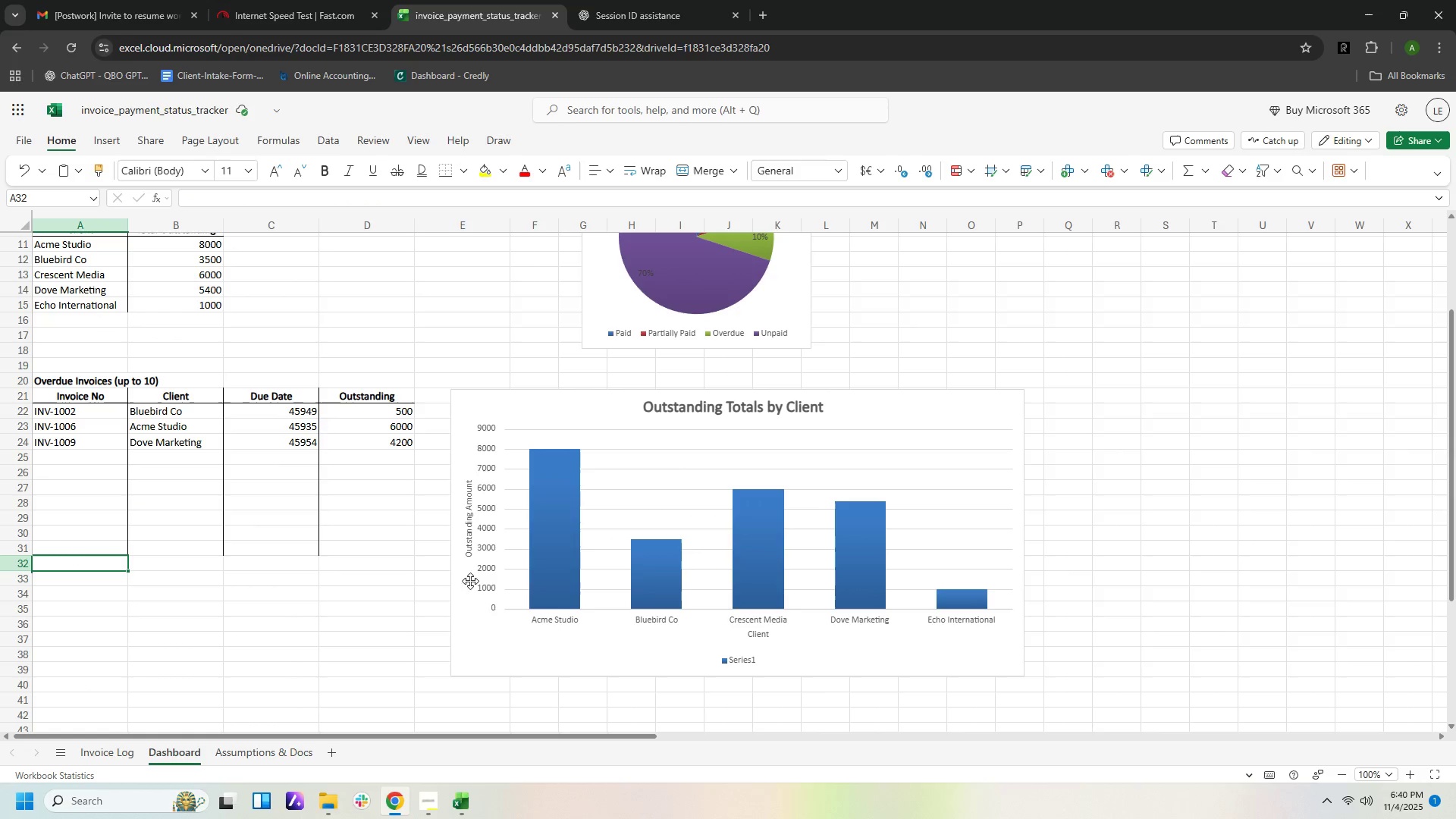 
scroll: coordinate [805, 556], scroll_direction: up, amount: 2.0
 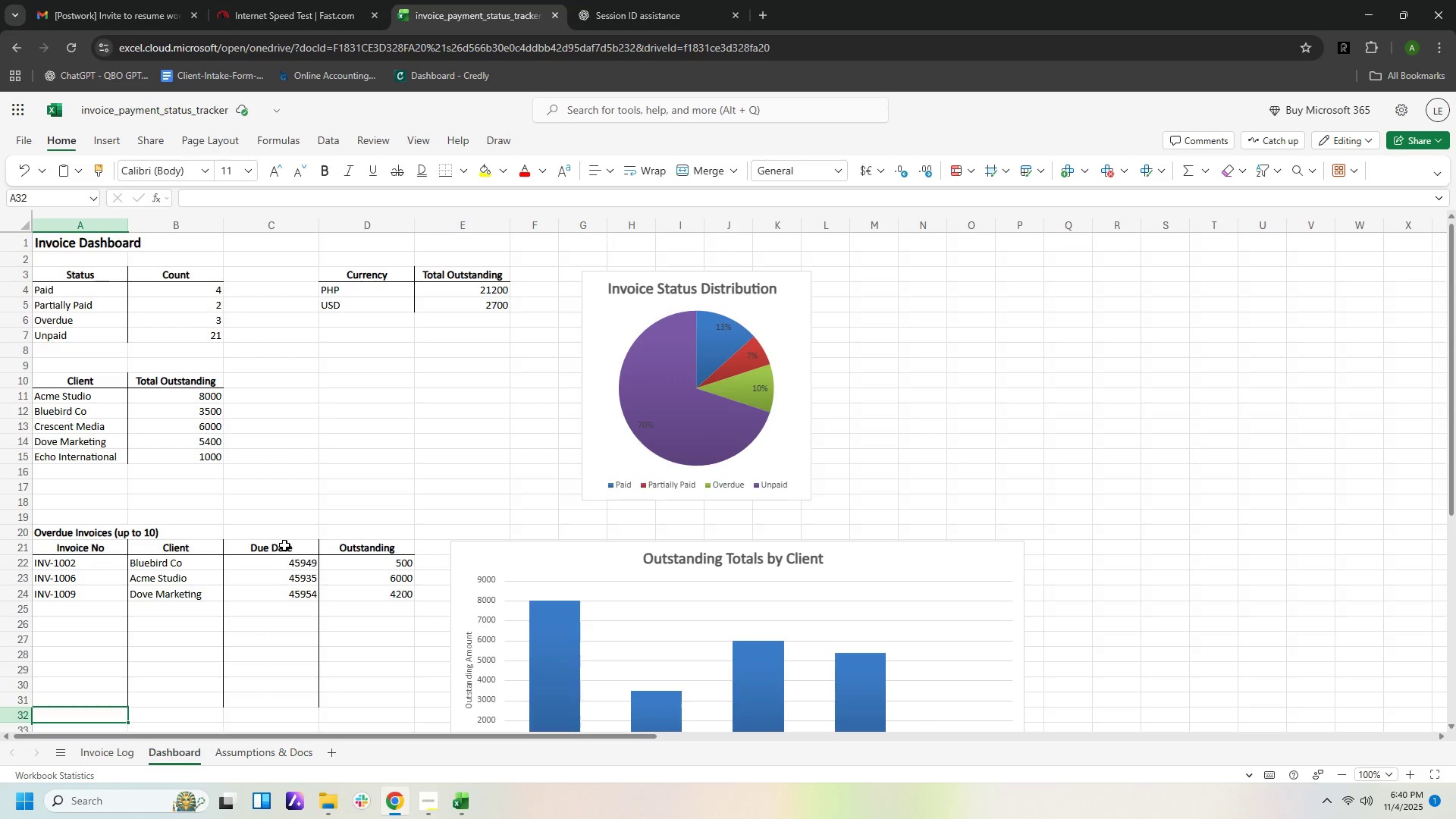 
wait(10.02)
 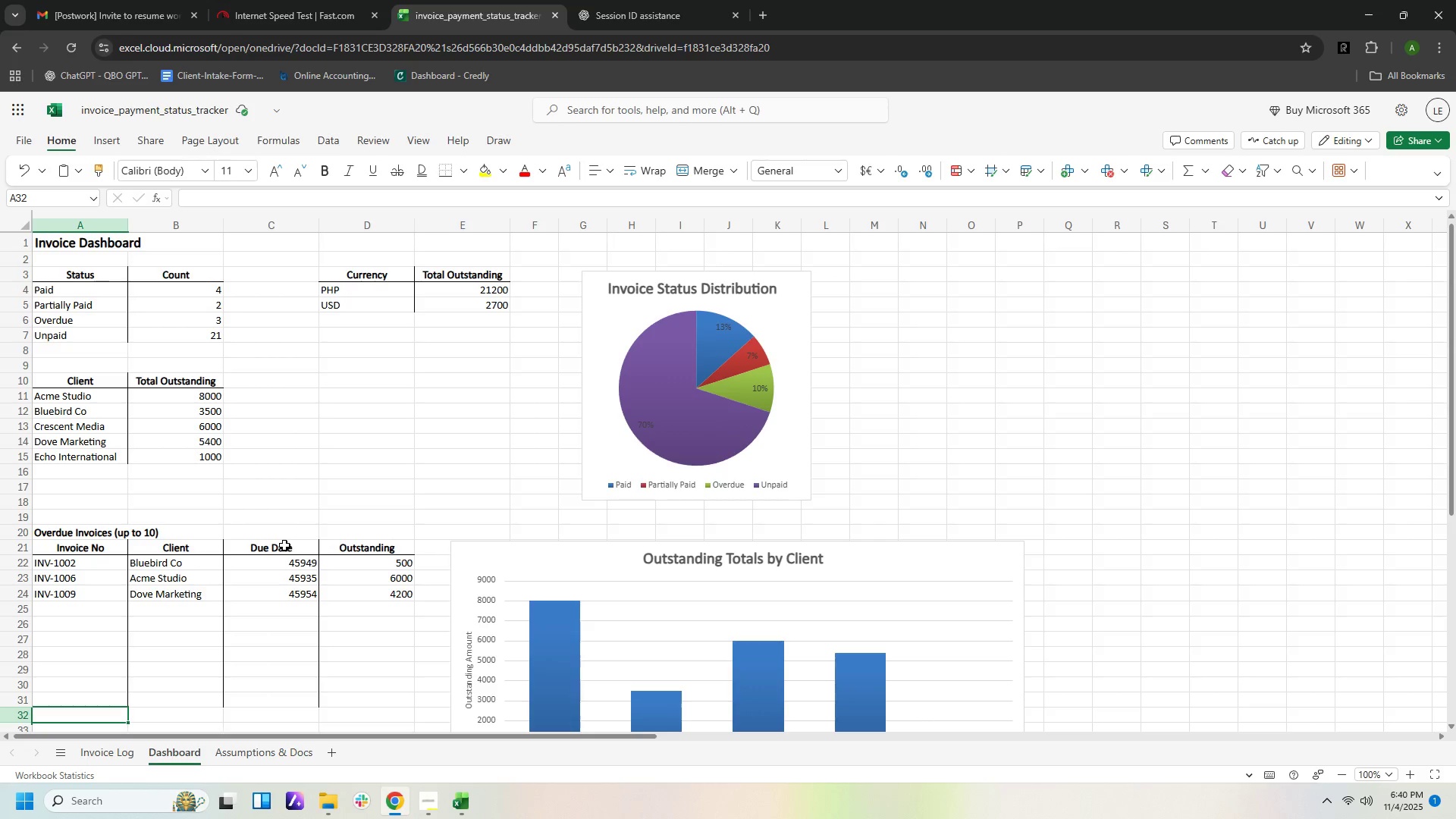 
left_click([124, 755])
 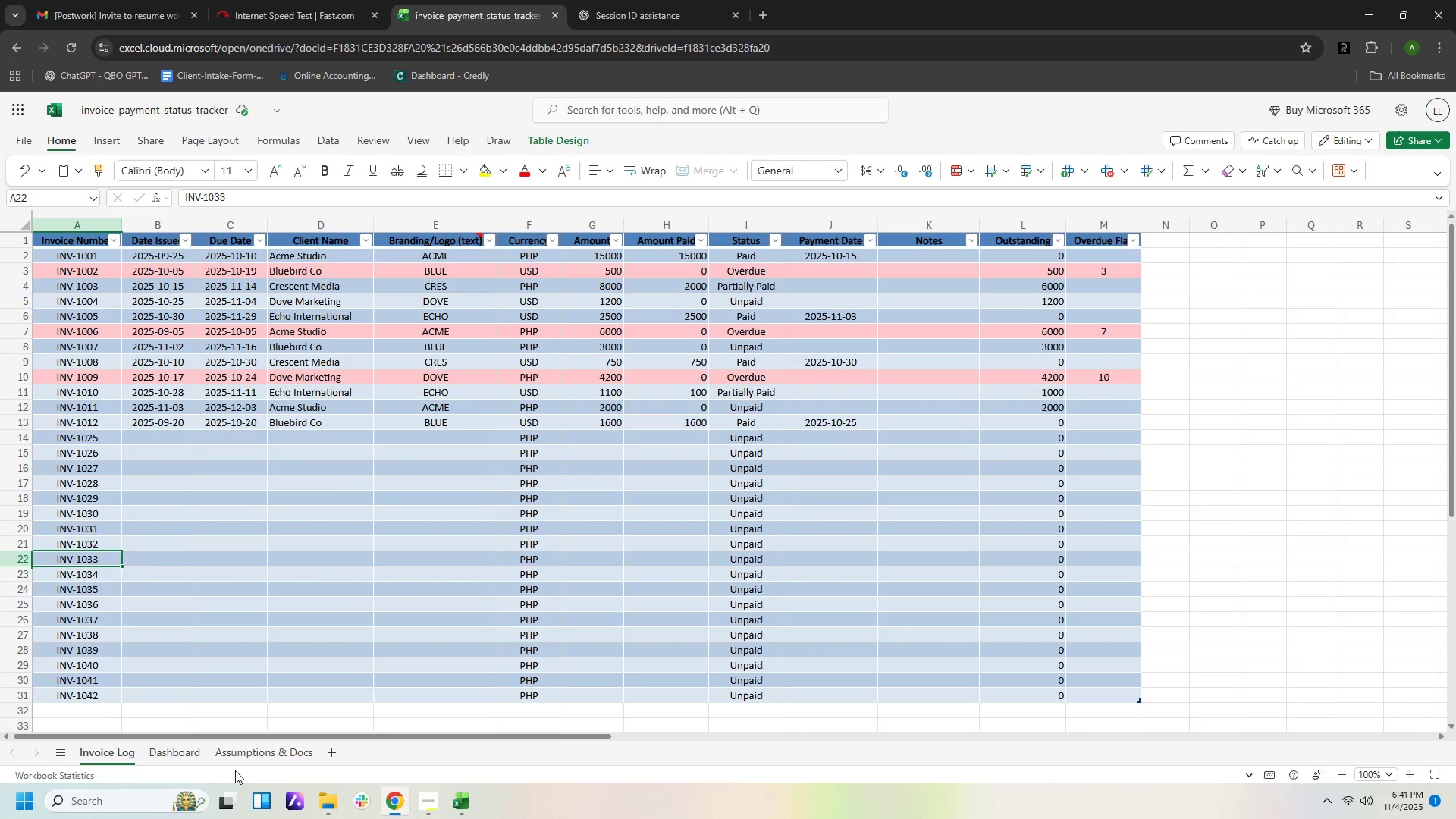 
left_click([180, 755])
 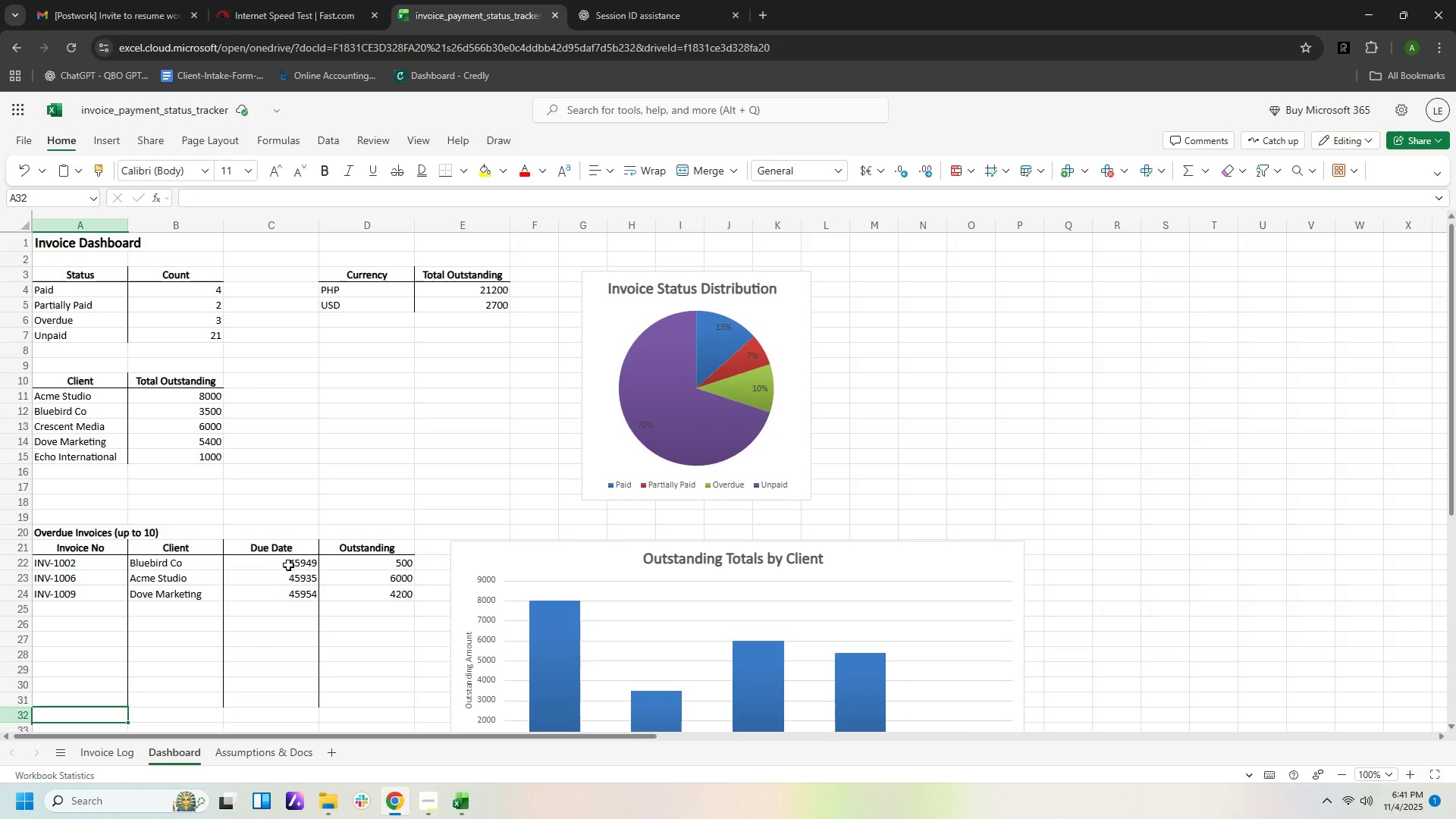 
wait(5.9)
 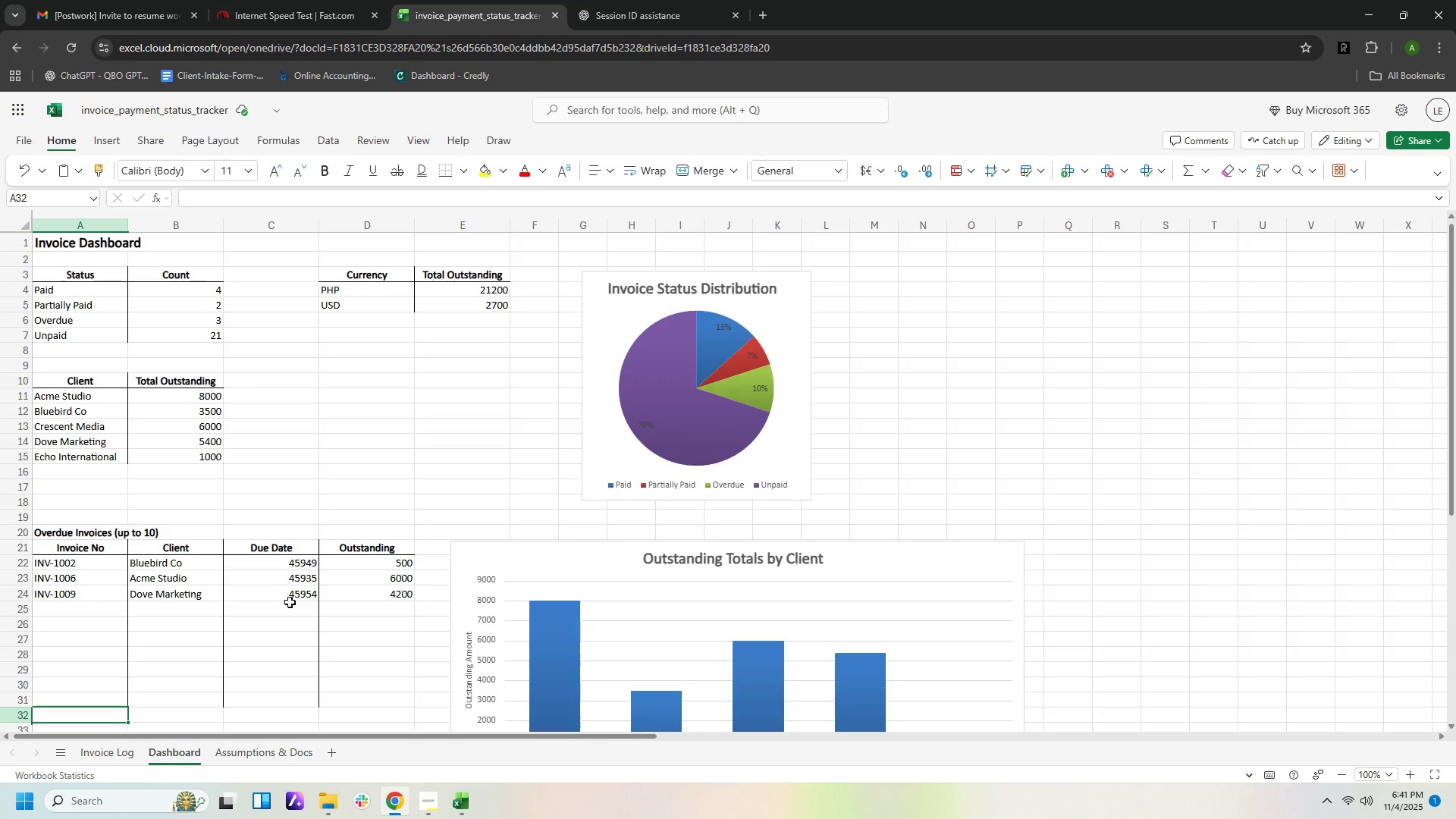 
left_click([126, 757])
 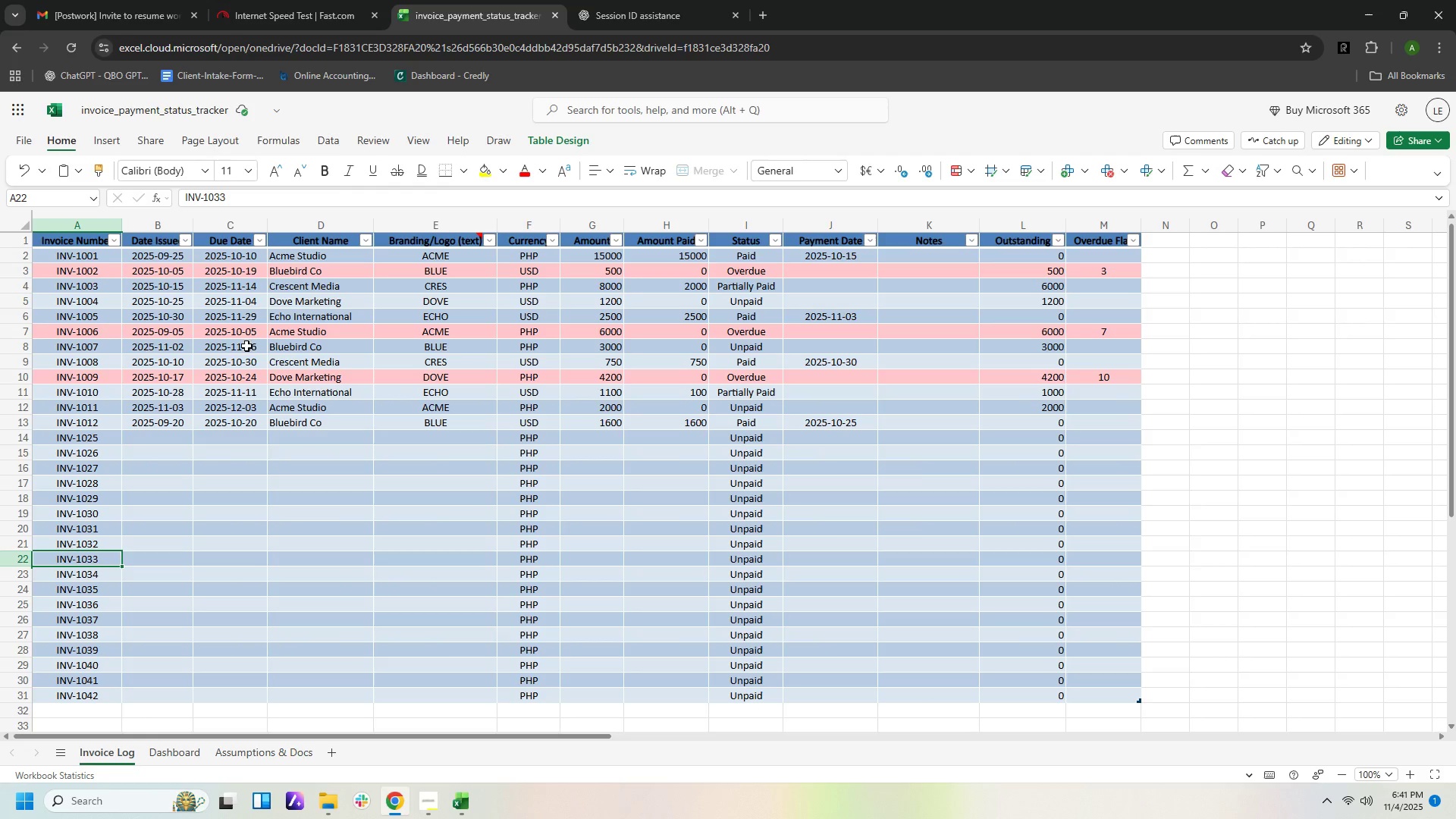 
wait(6.81)
 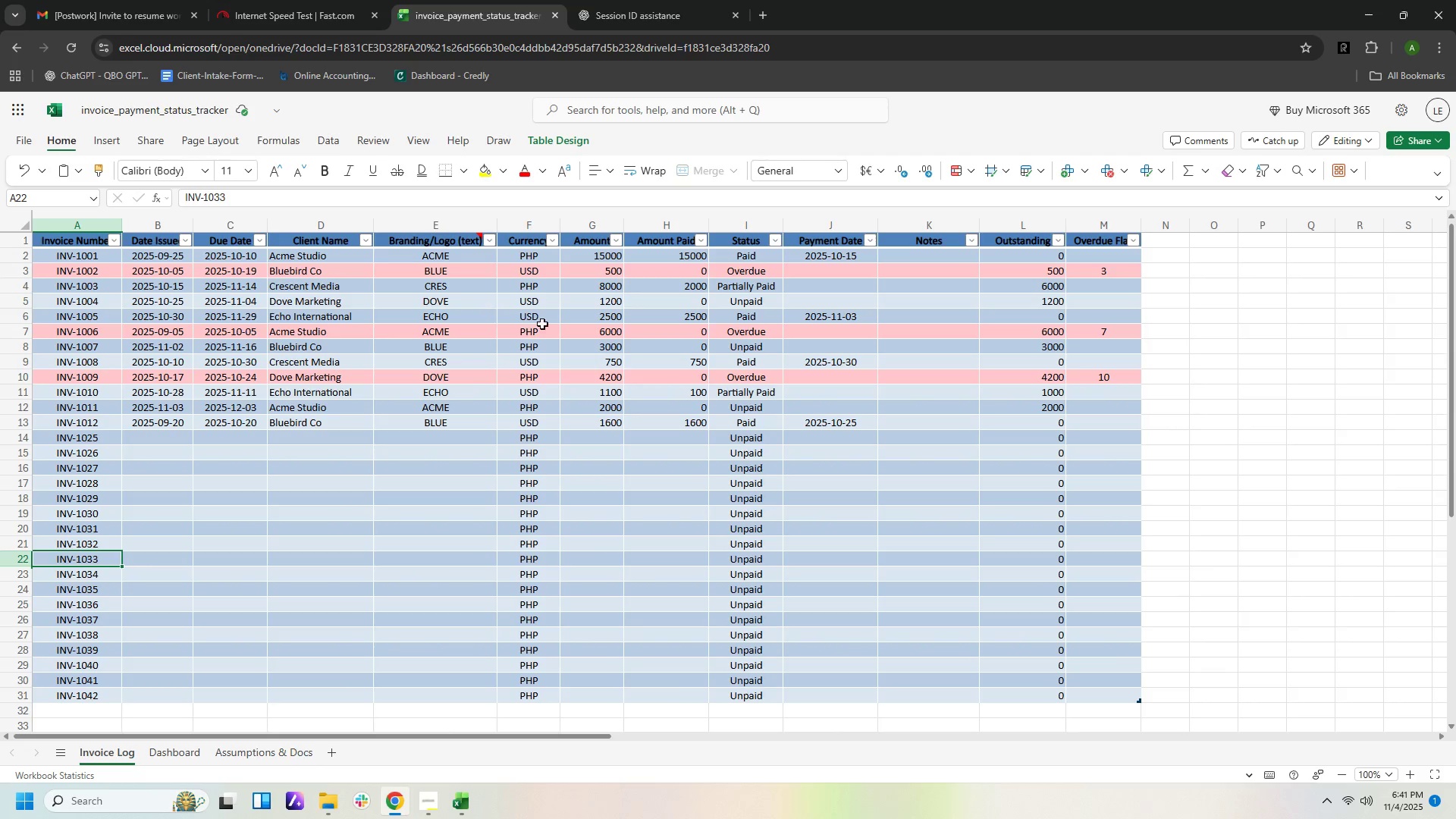 
left_click([248, 327])
 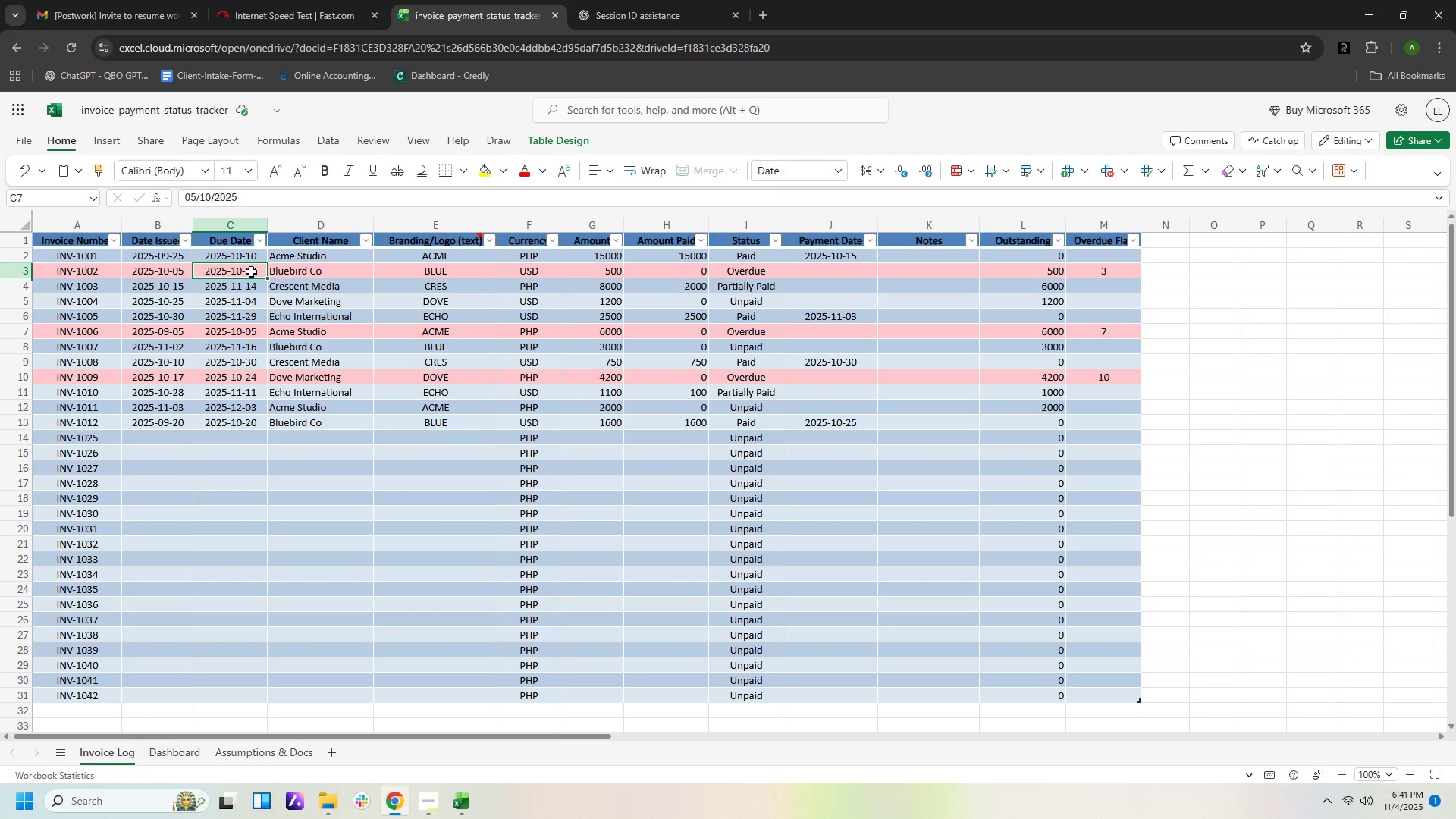 
left_click([251, 271])
 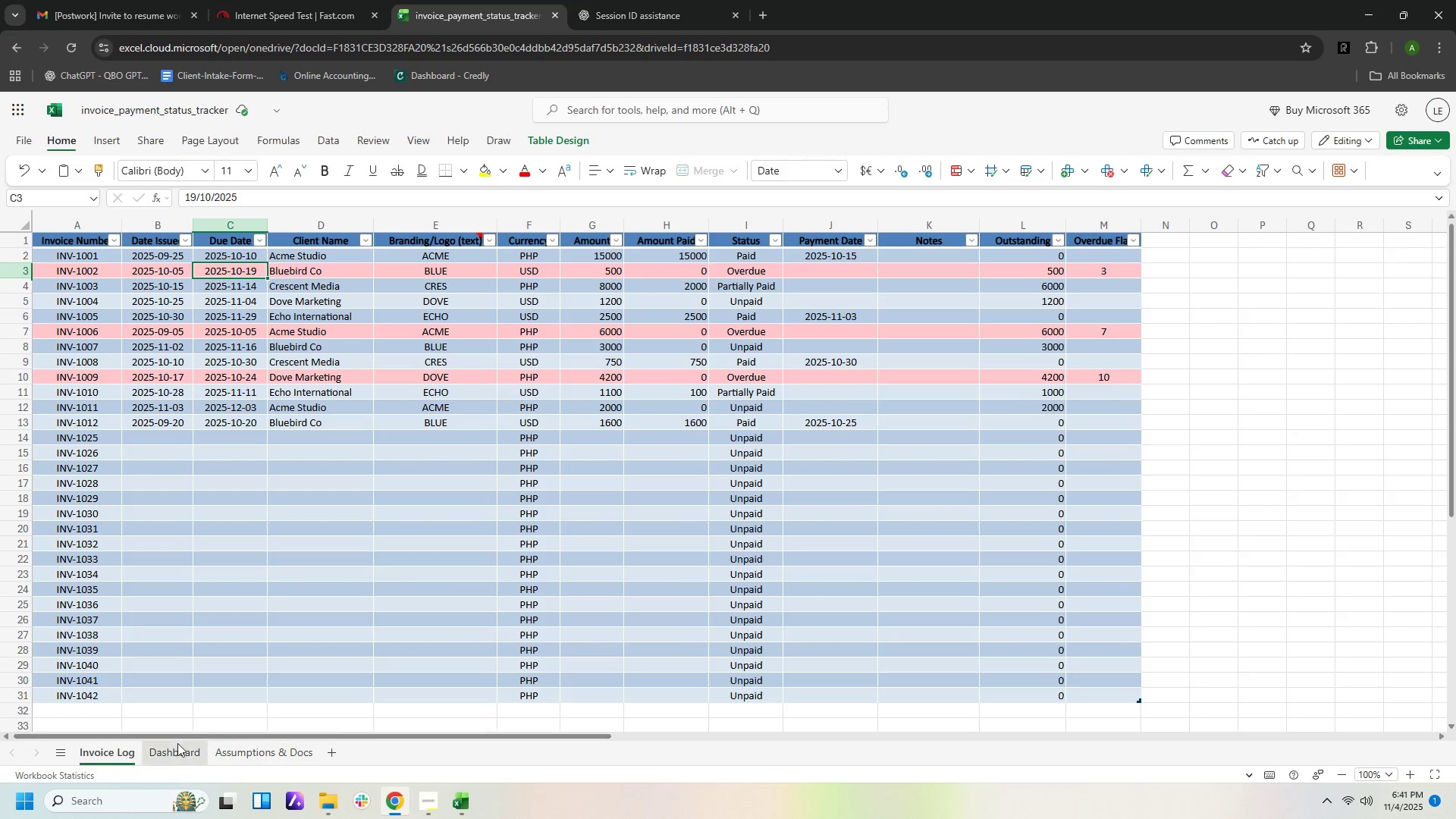 
left_click([165, 748])
 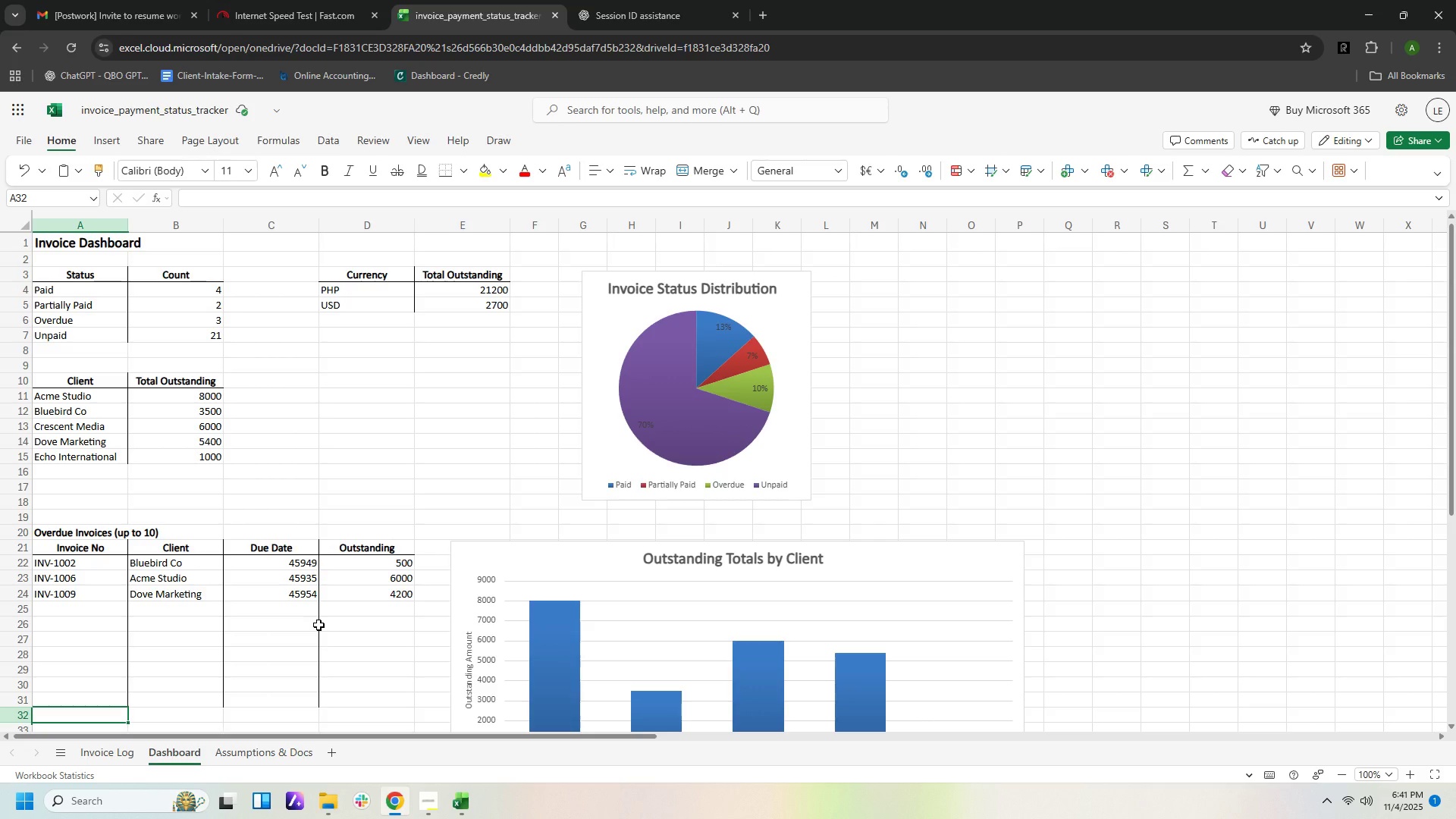 
wait(19.07)
 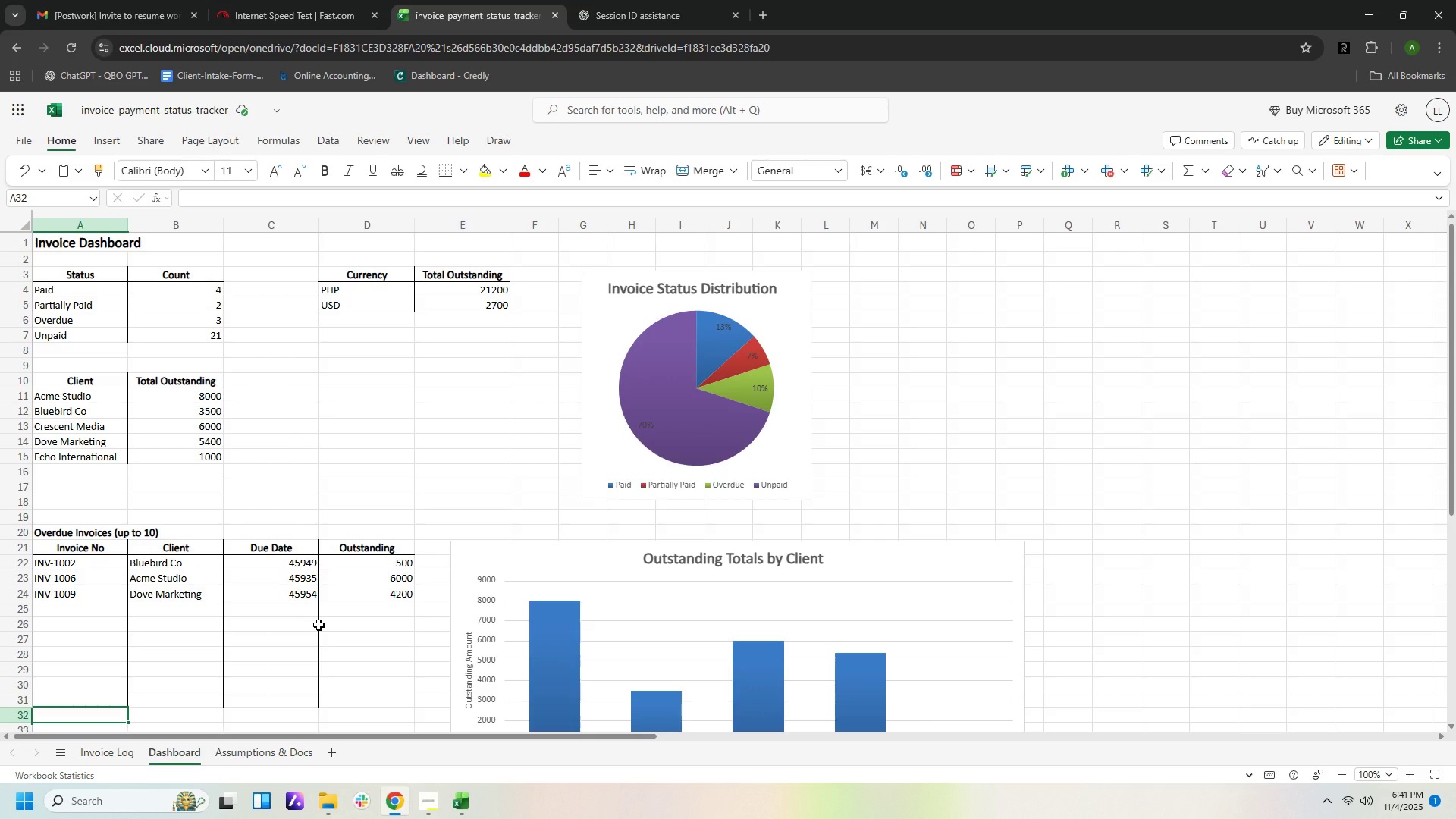 
scroll: coordinate [492, 80], scroll_direction: up, amount: 4.0
 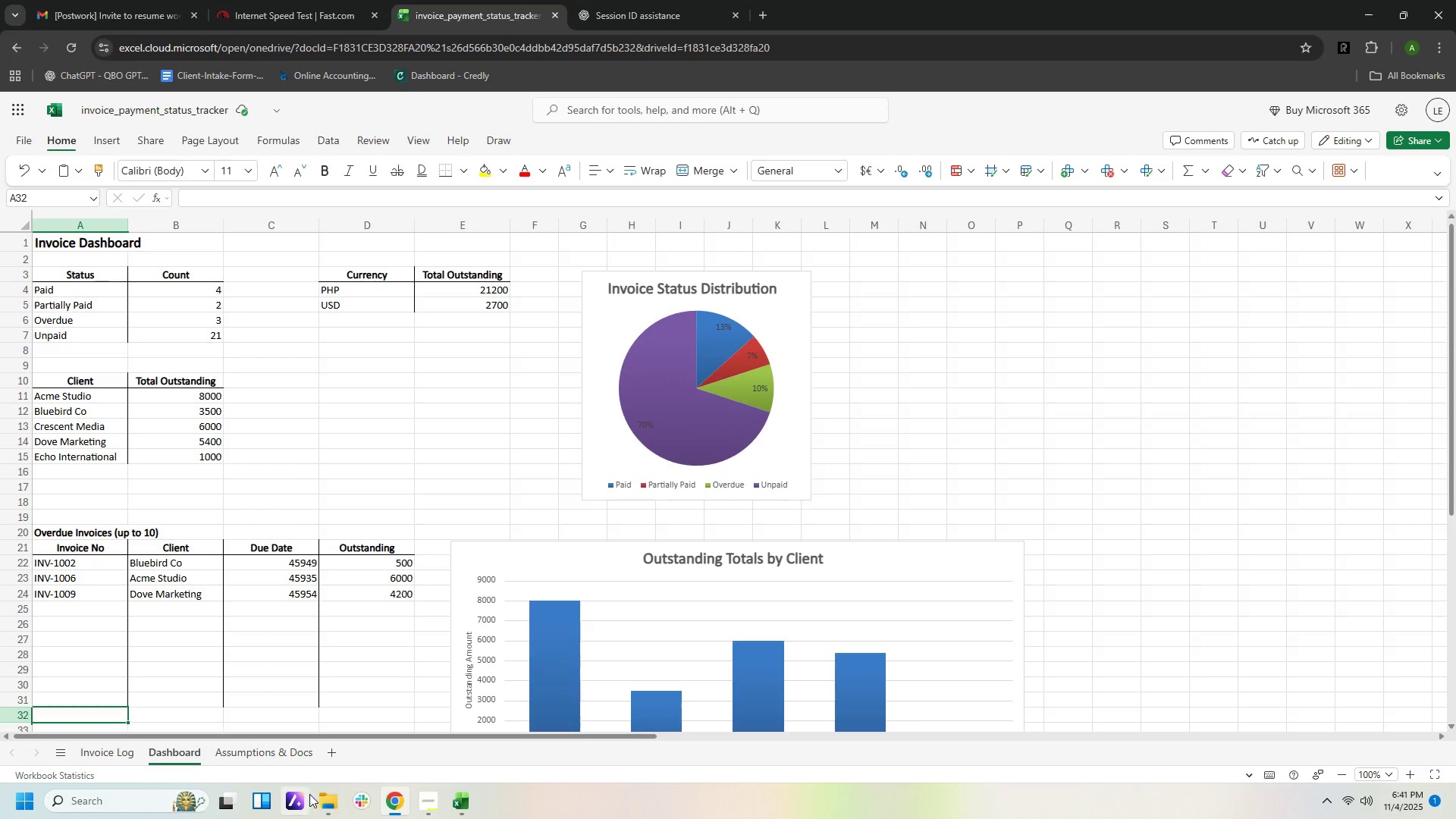 
left_click([422, 802])